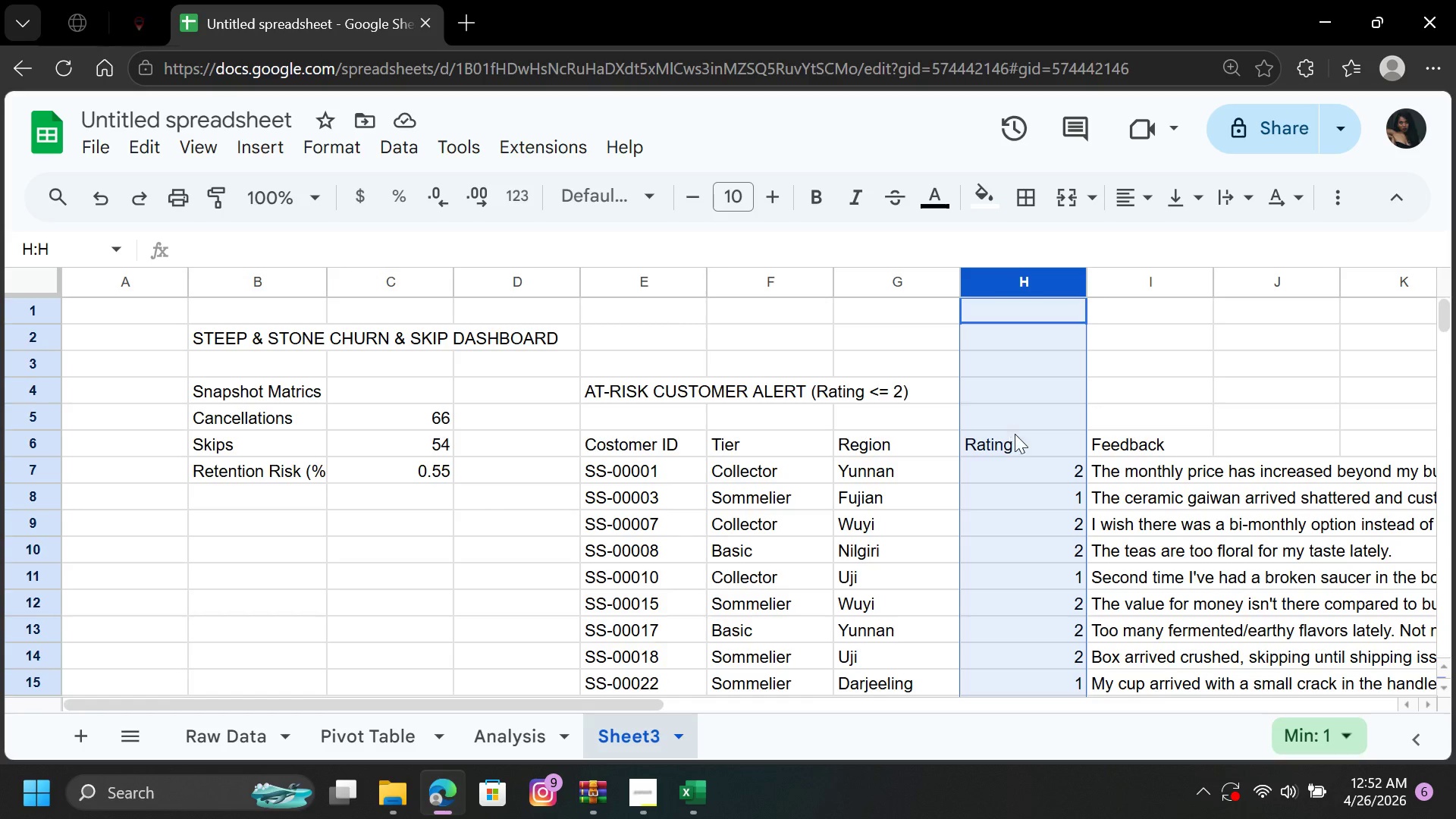 
left_click([1018, 445])
 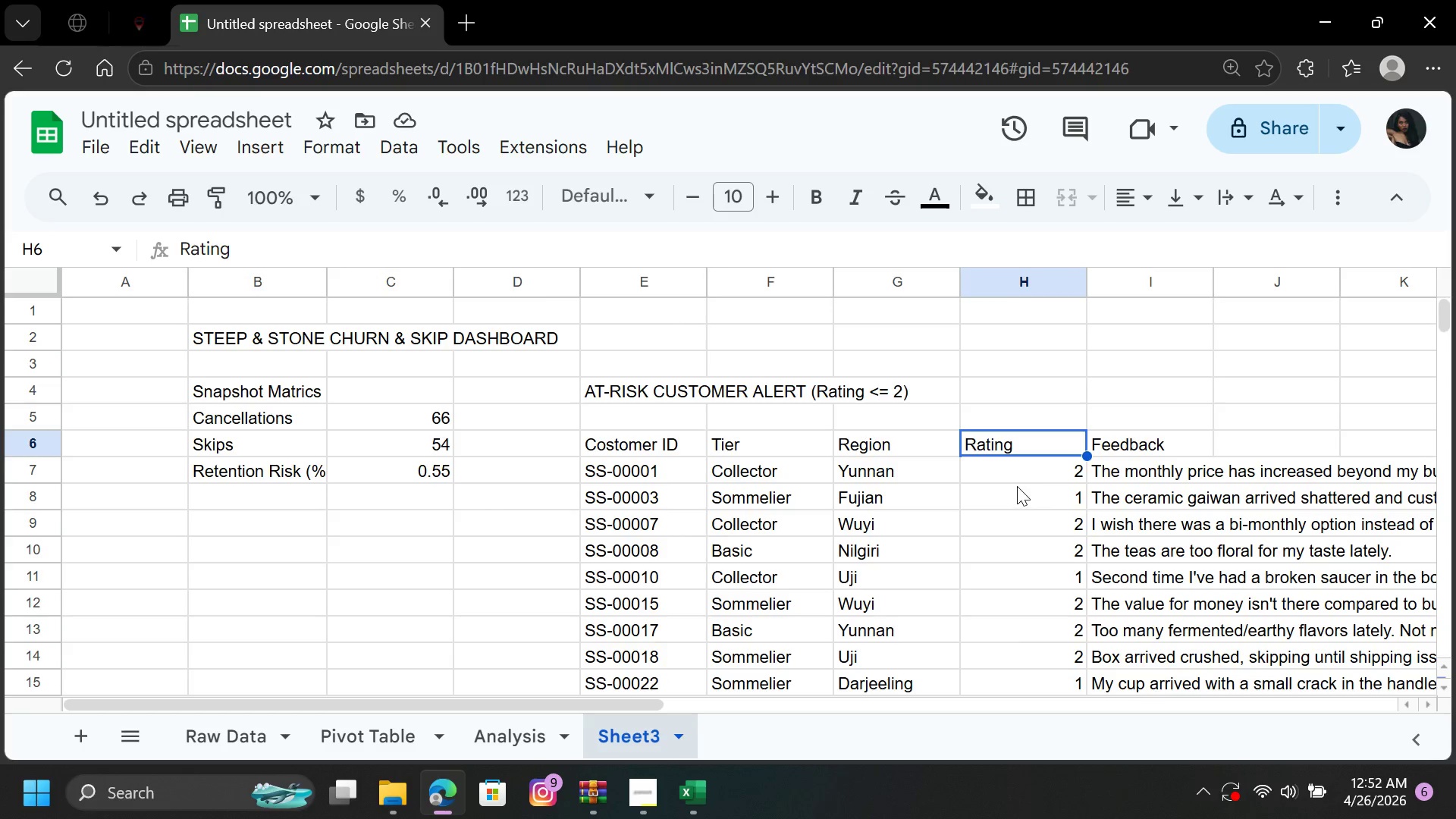 
left_click_drag(start_coordinate=[1017, 475], to_coordinate=[1038, 586])
 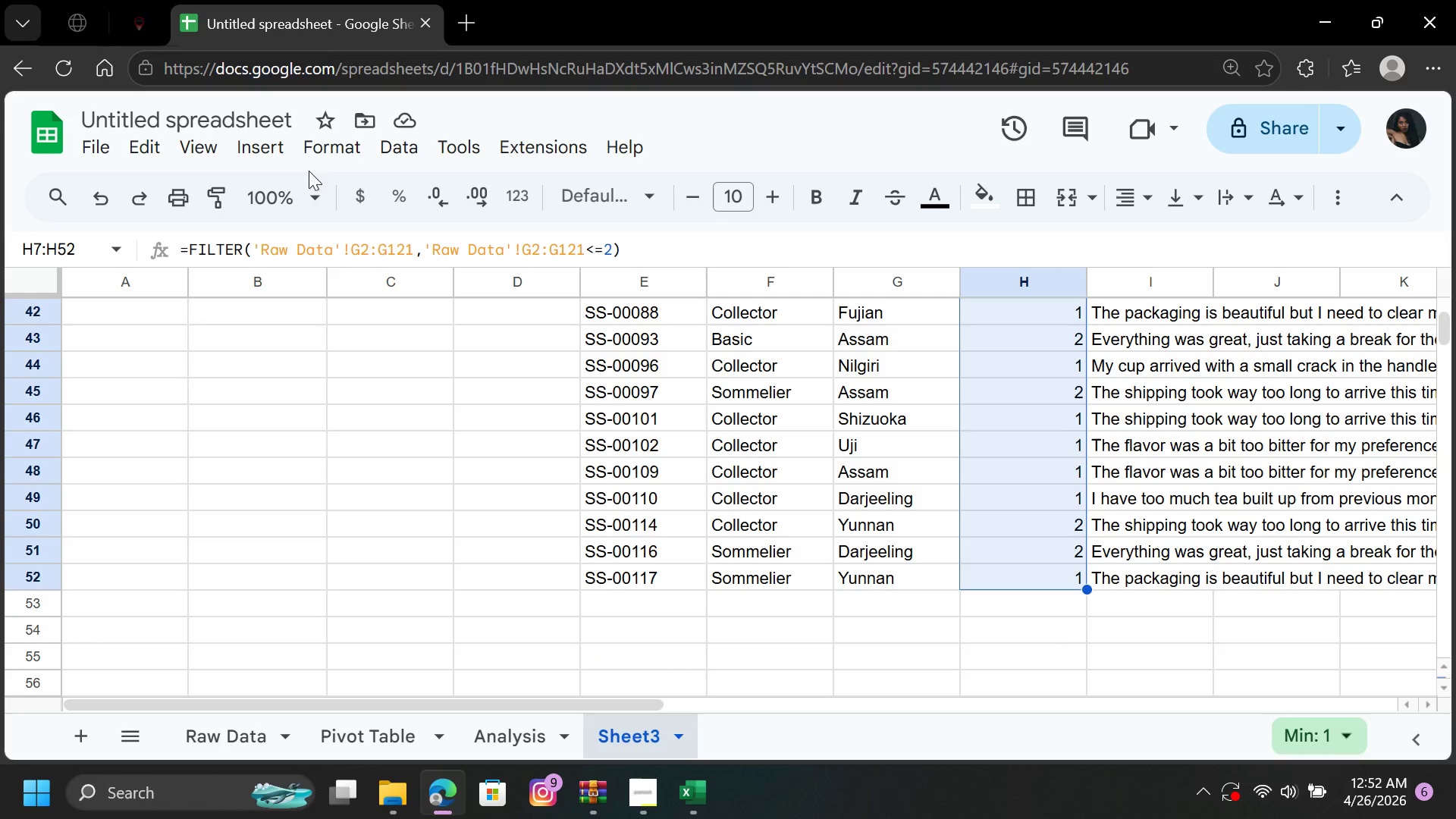 
left_click([328, 149])
 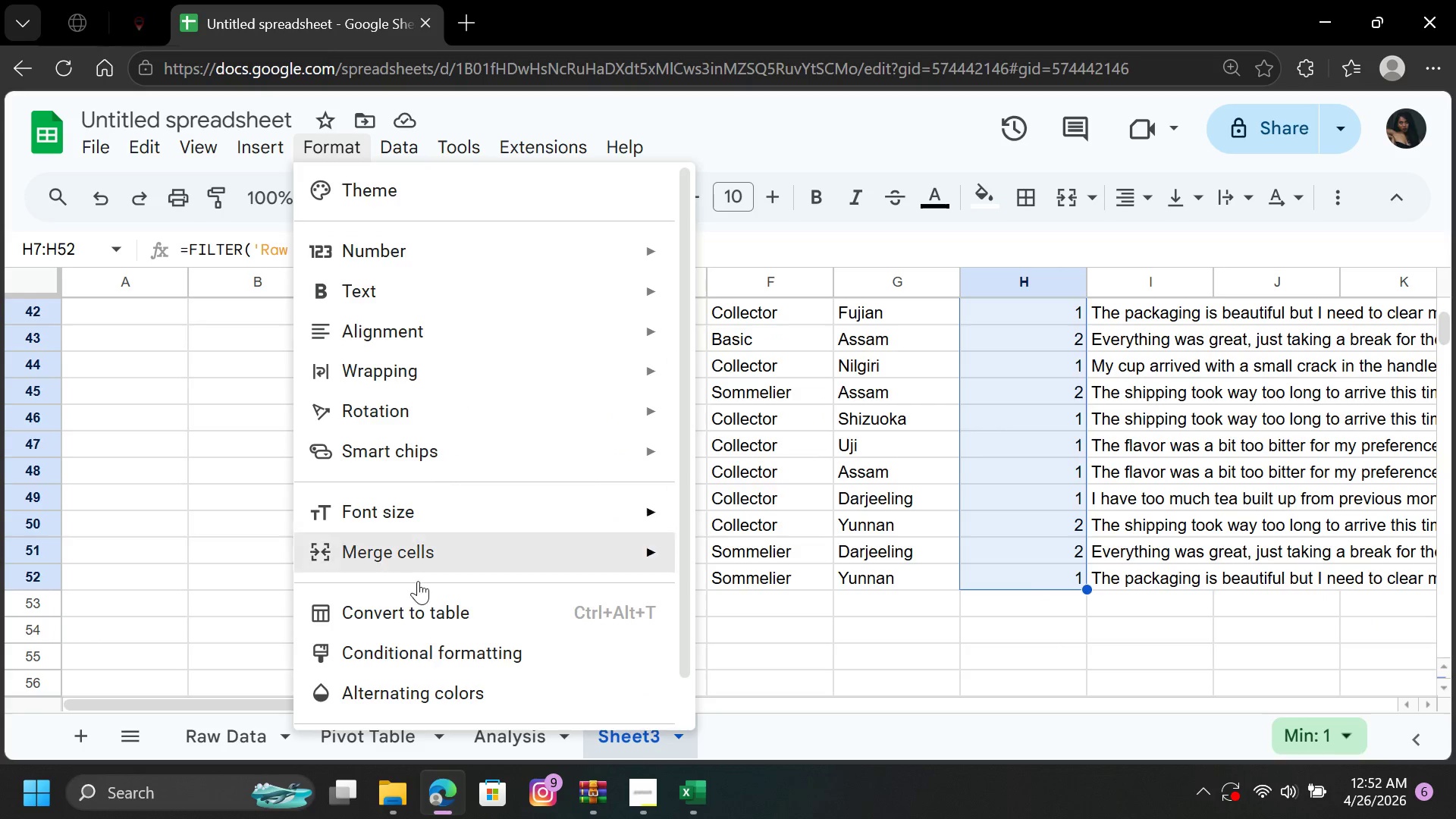 
left_click([491, 658])
 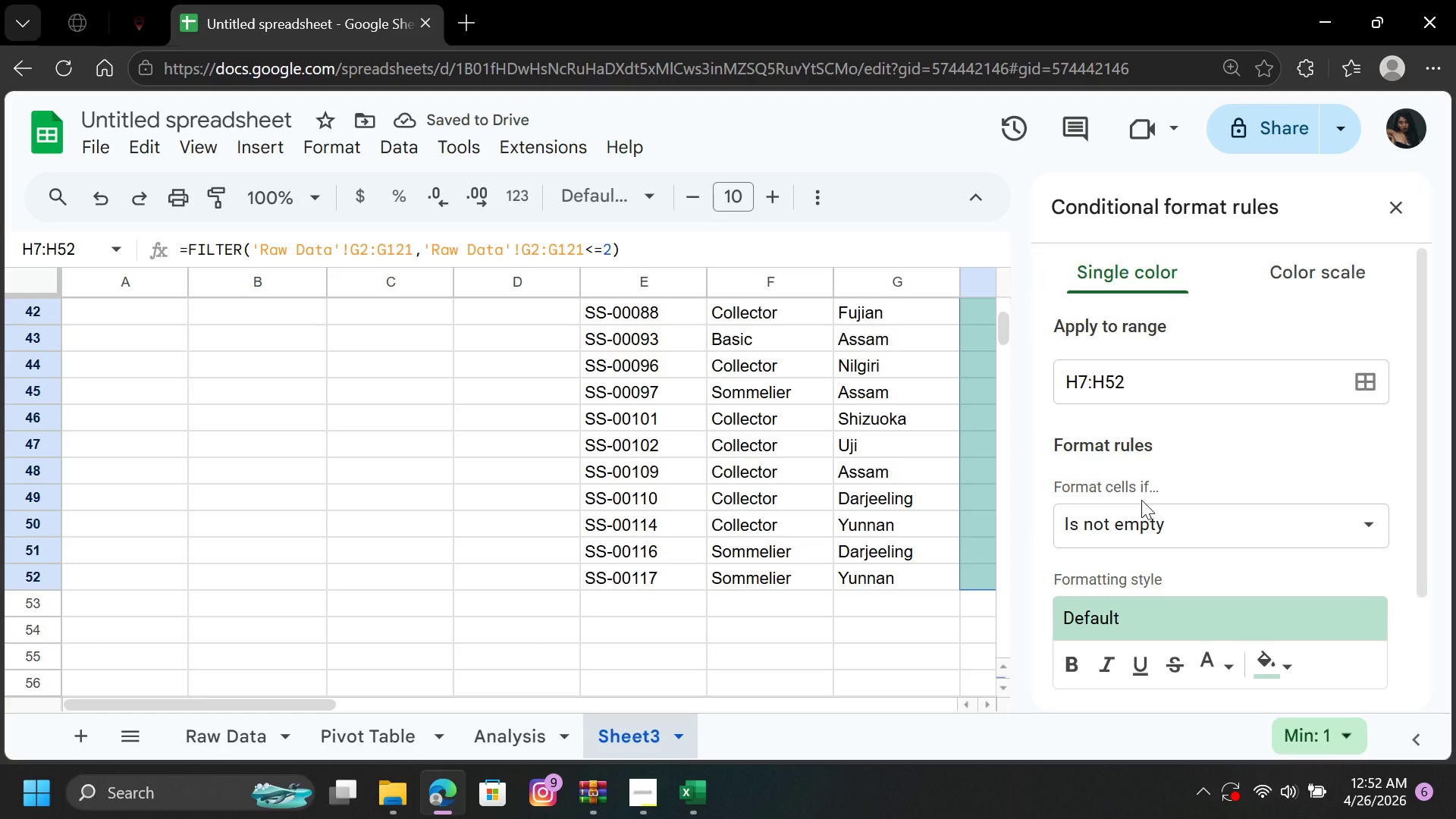 
wait(10.06)
 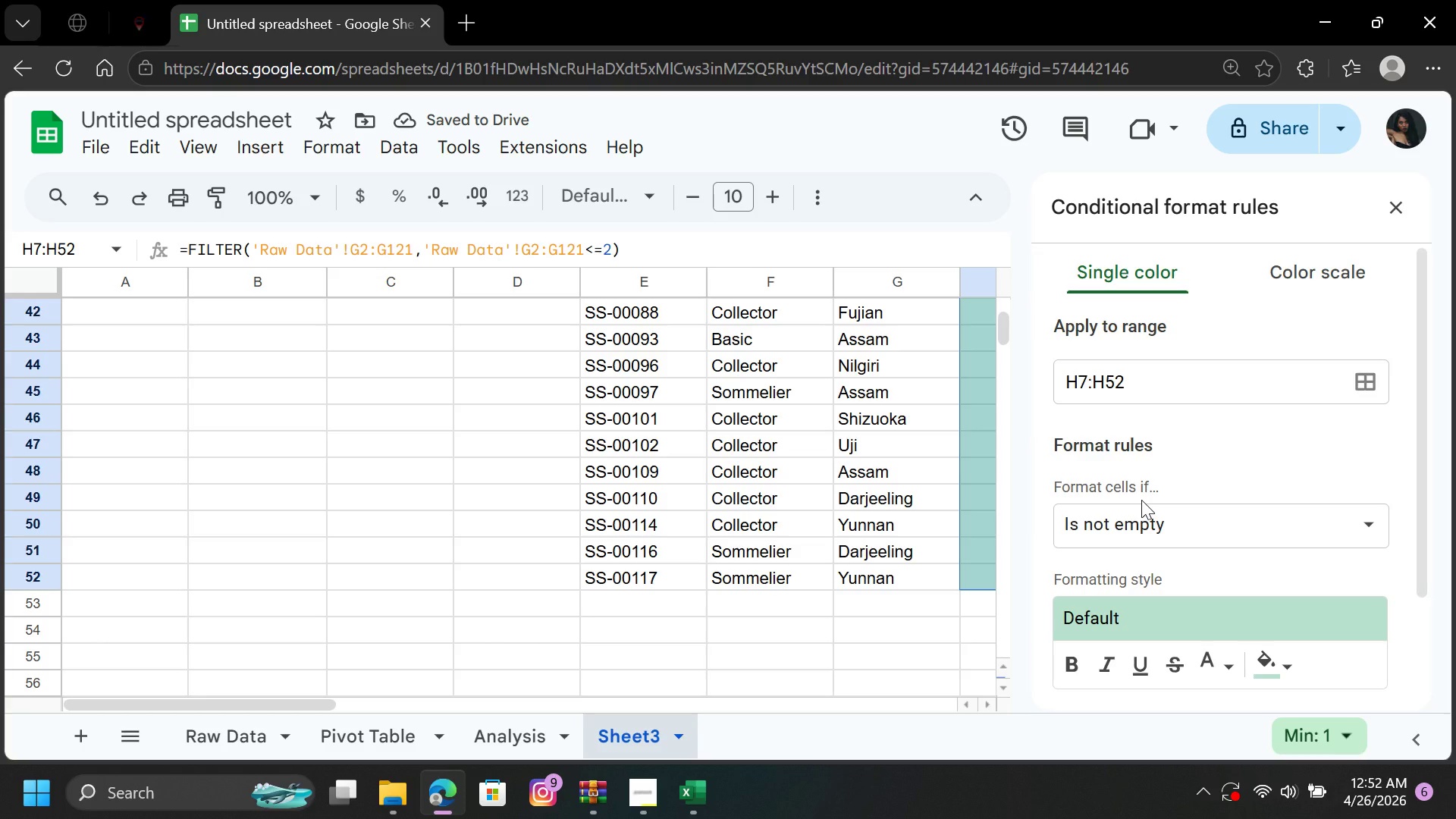 
left_click([1138, 518])
 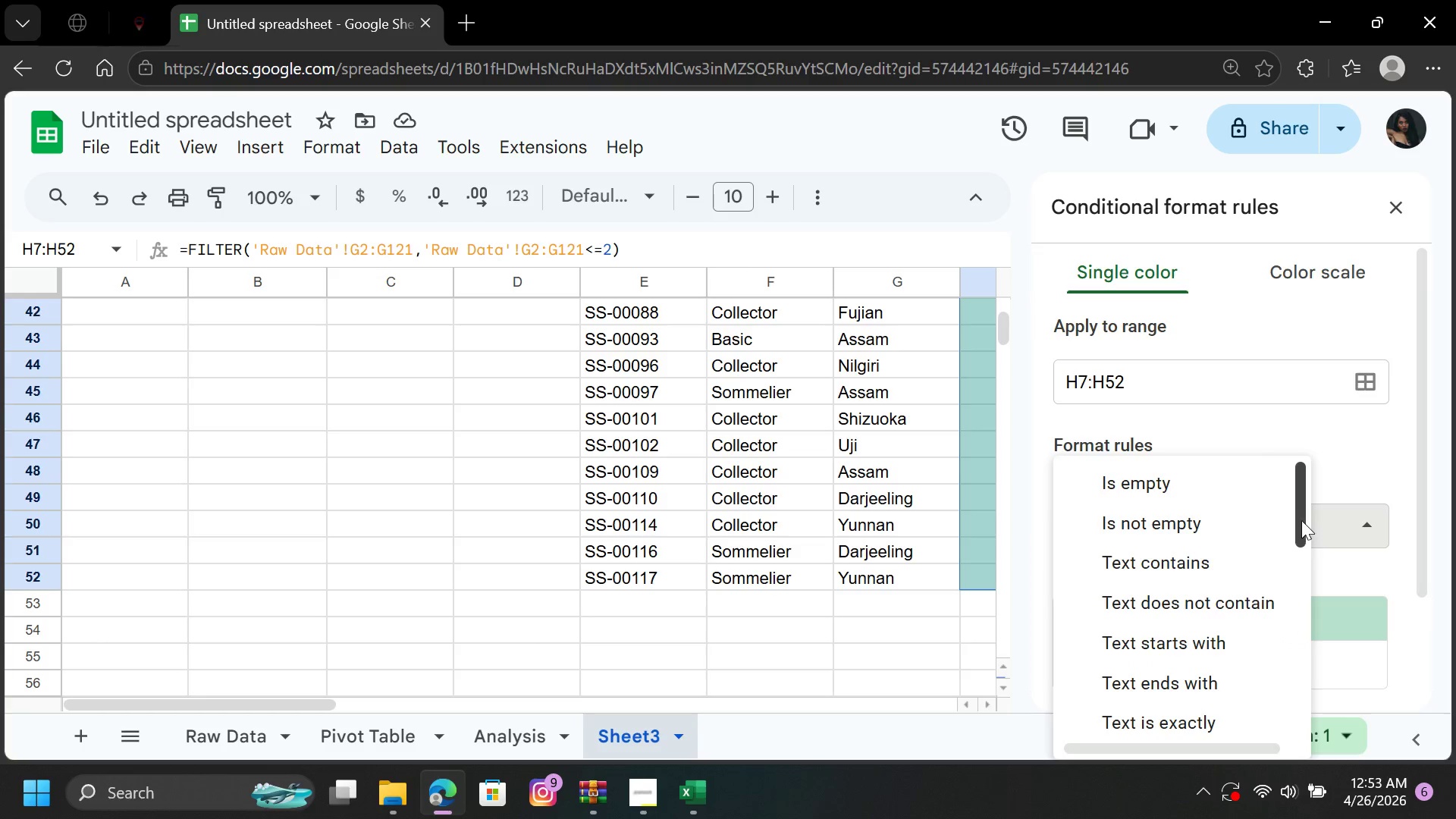 
left_click_drag(start_coordinate=[1300, 520], to_coordinate=[1278, 667])
 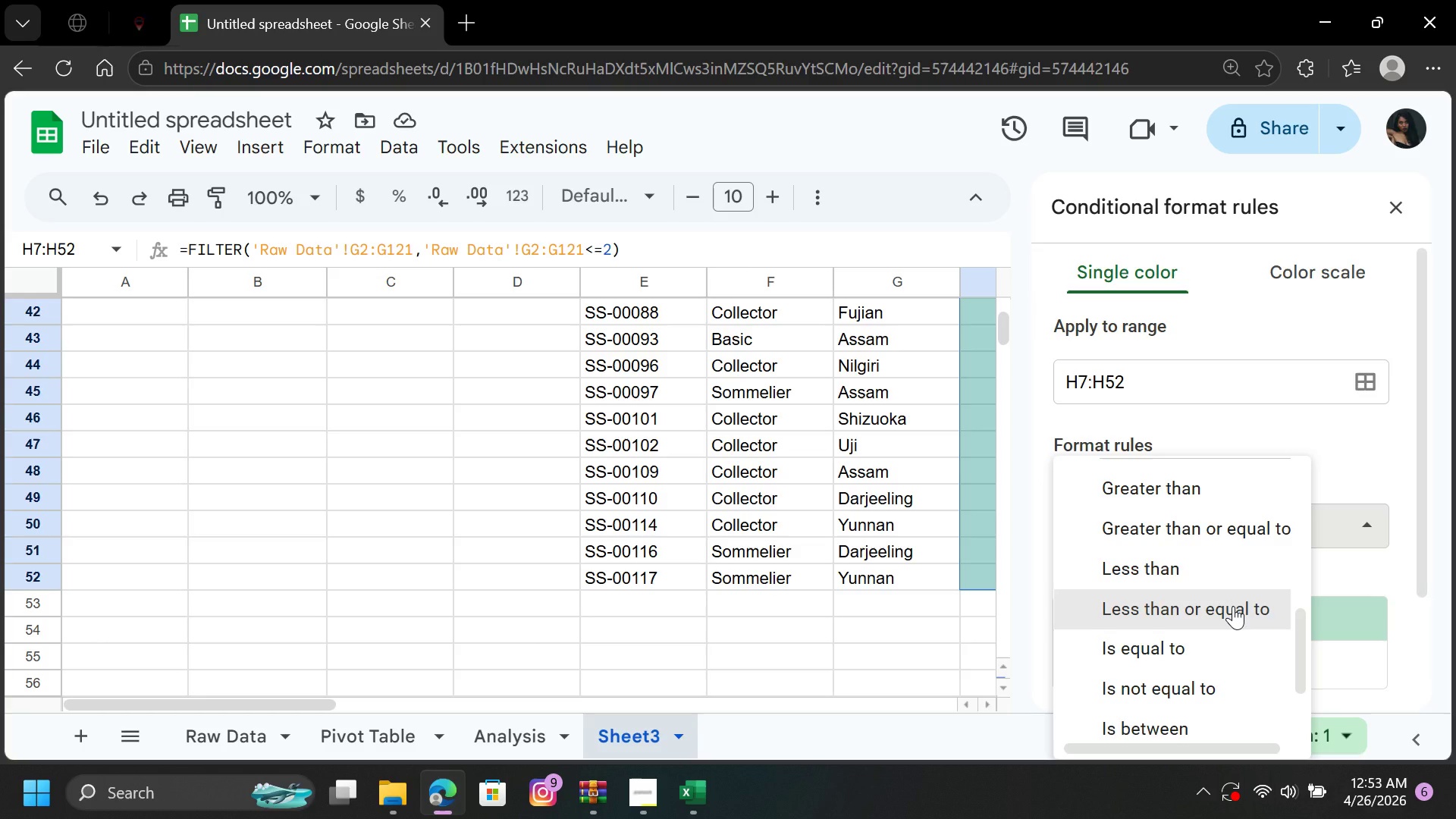 
left_click([1233, 606])
 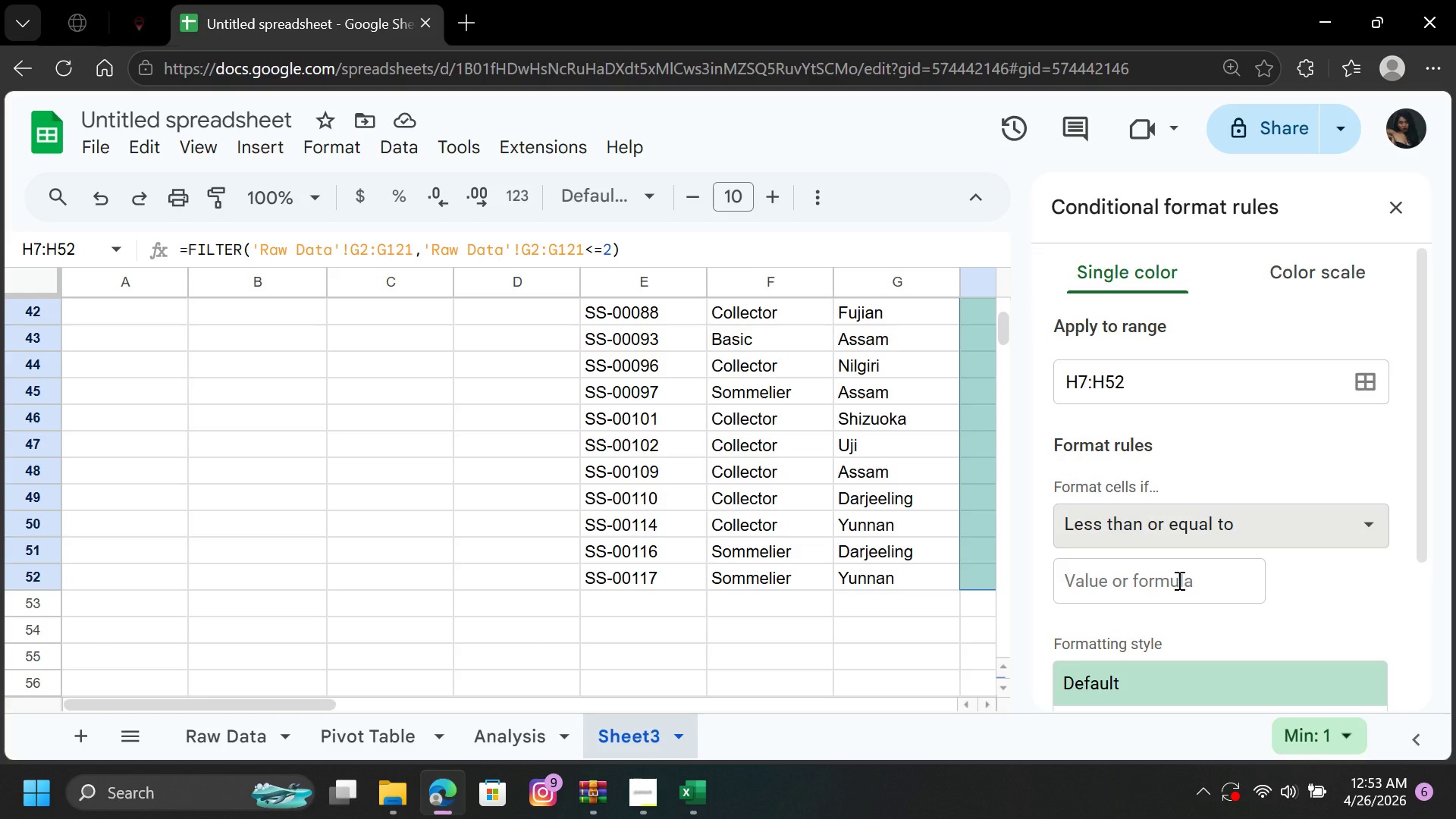 
left_click([1178, 580])
 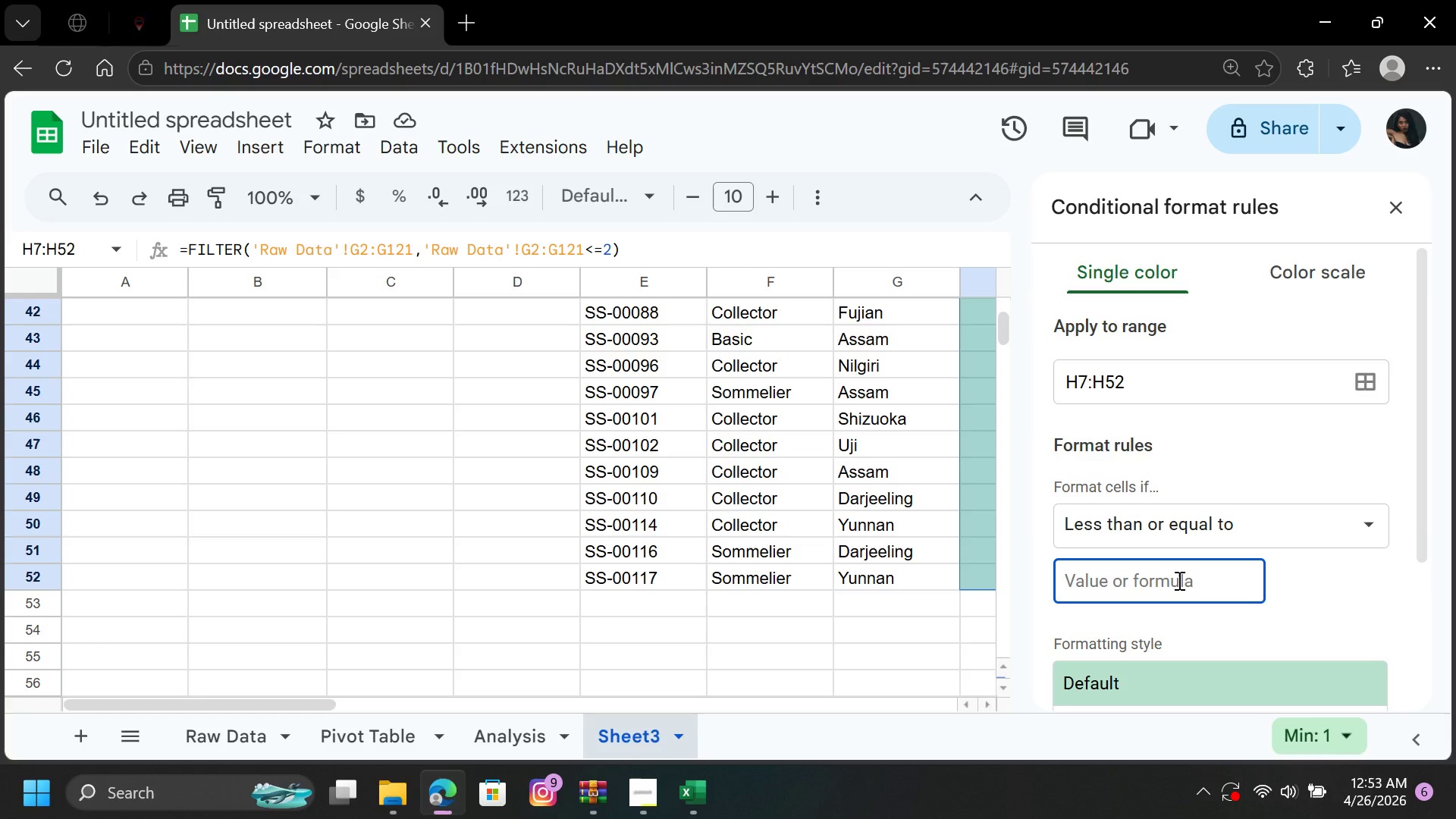 
wait(11.2)
 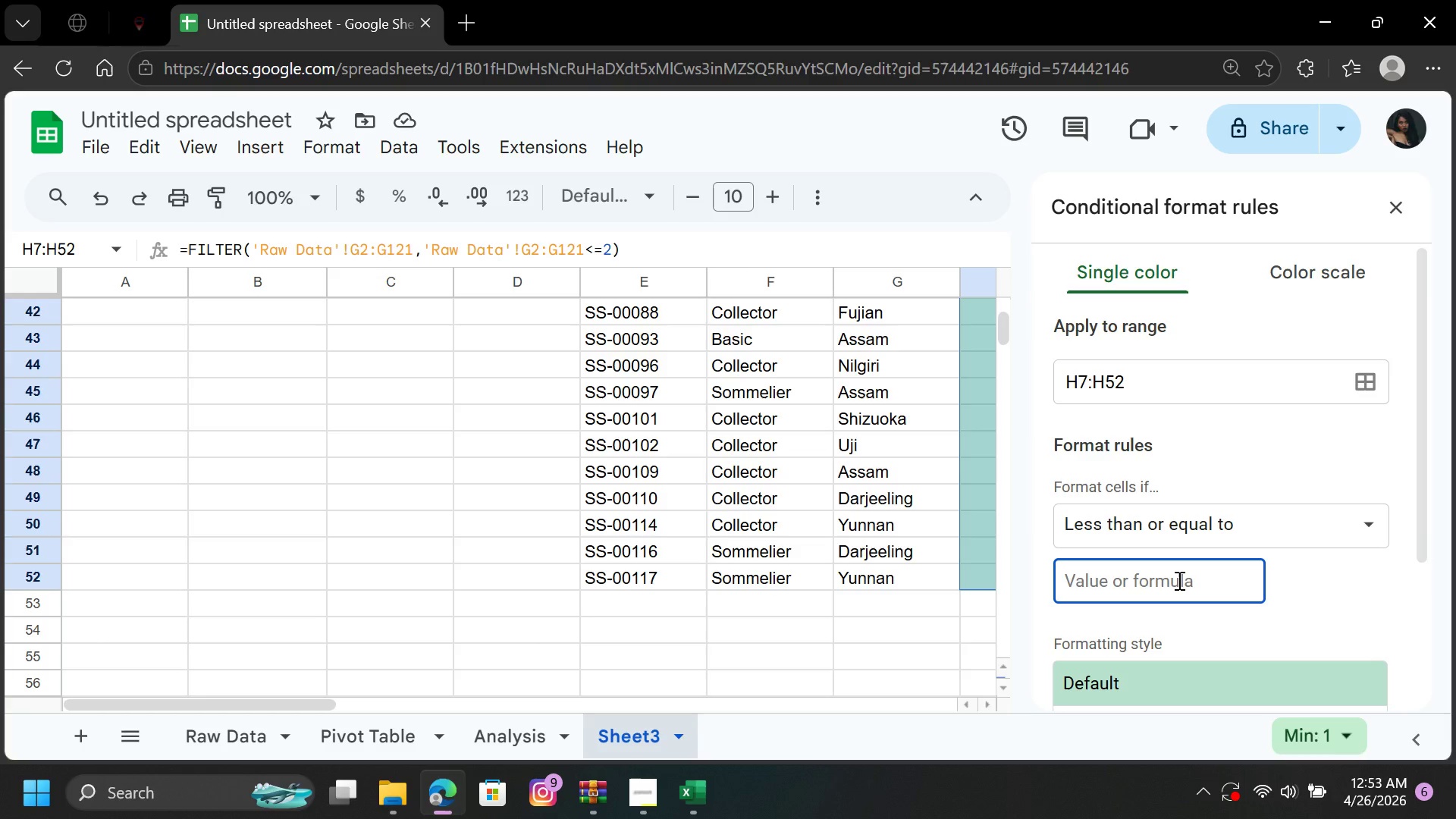 
key(2)
 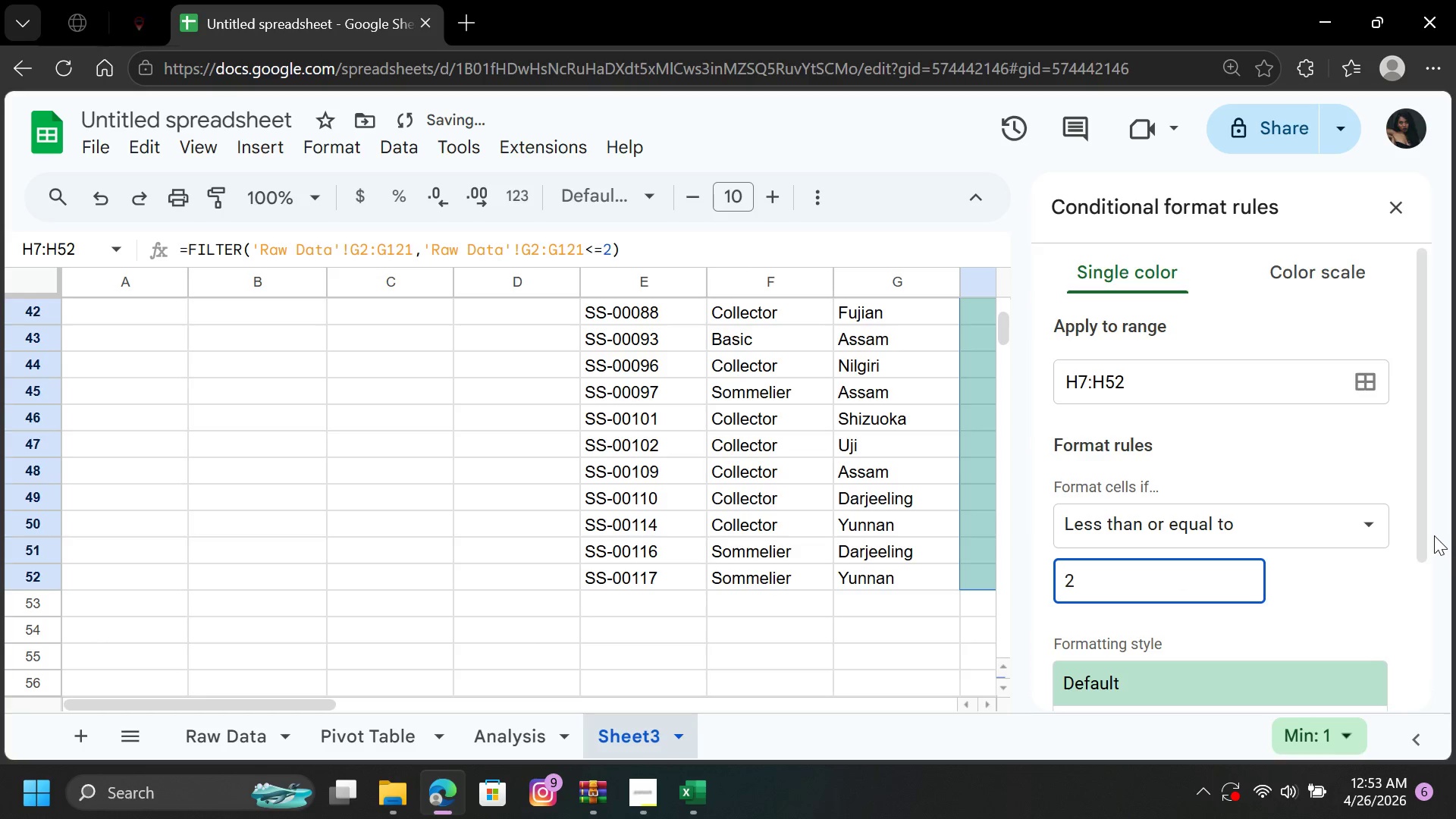 
left_click_drag(start_coordinate=[1420, 531], to_coordinate=[1424, 644])
 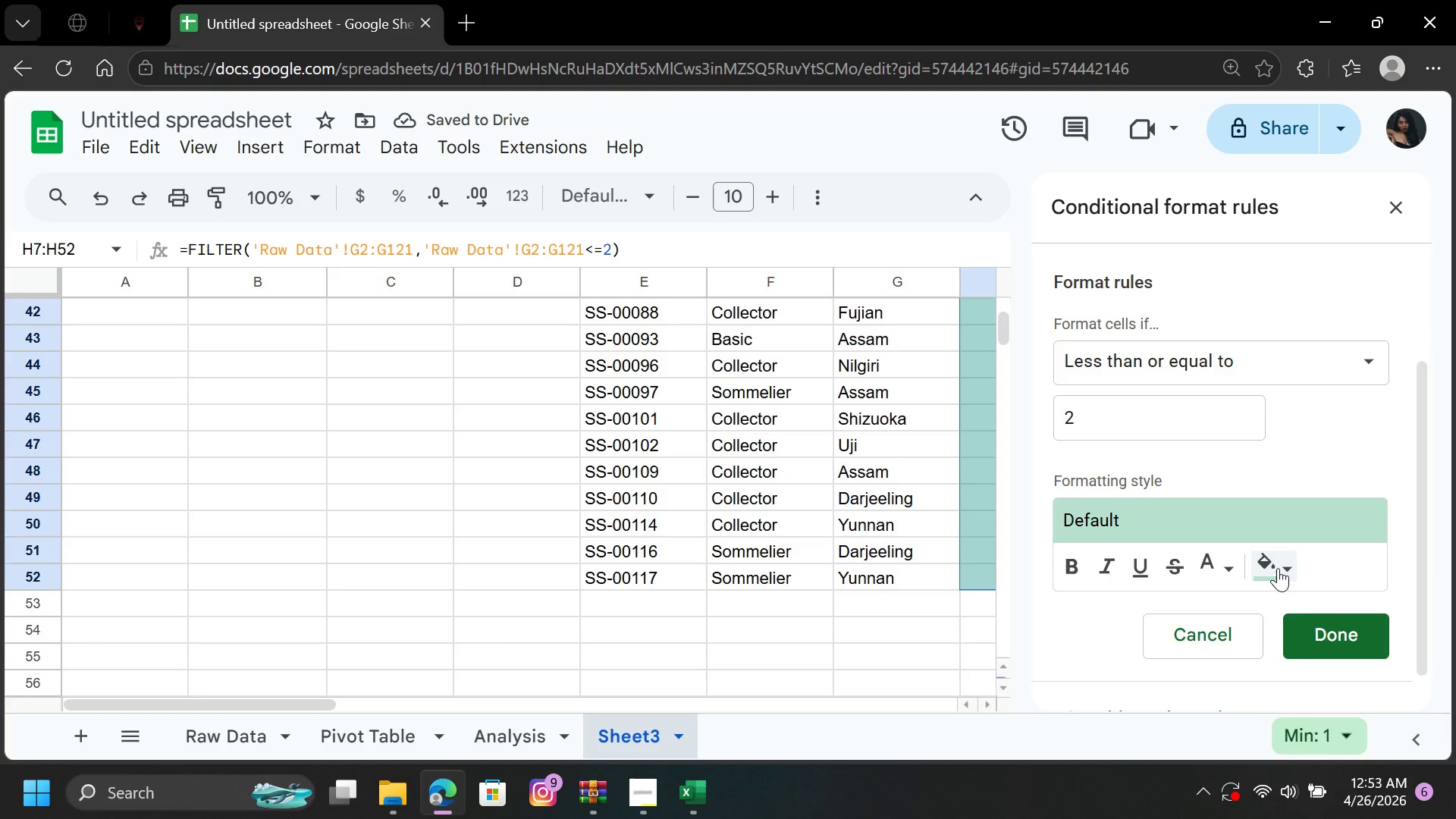 
left_click([1278, 566])
 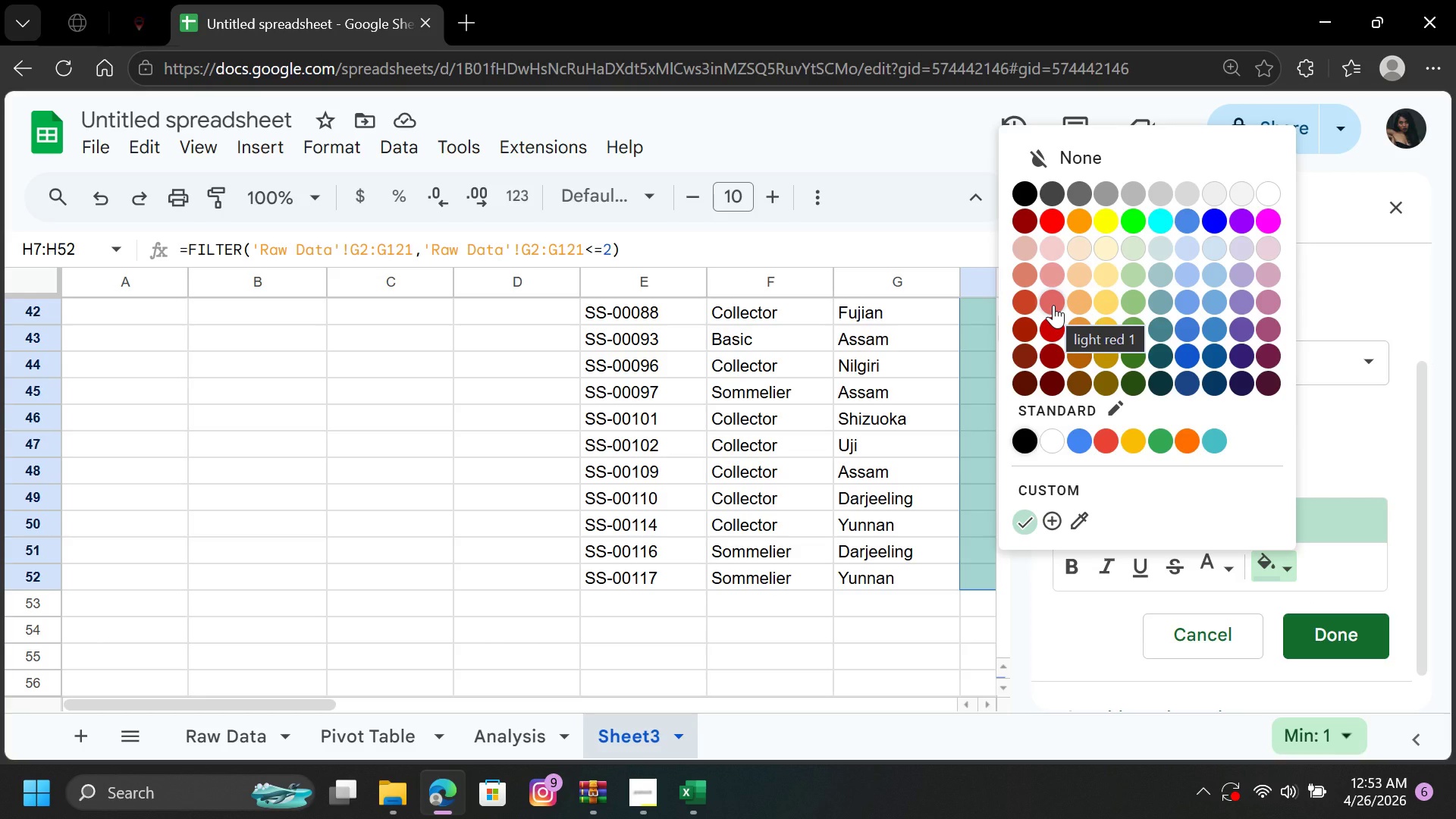 
wait(5.82)
 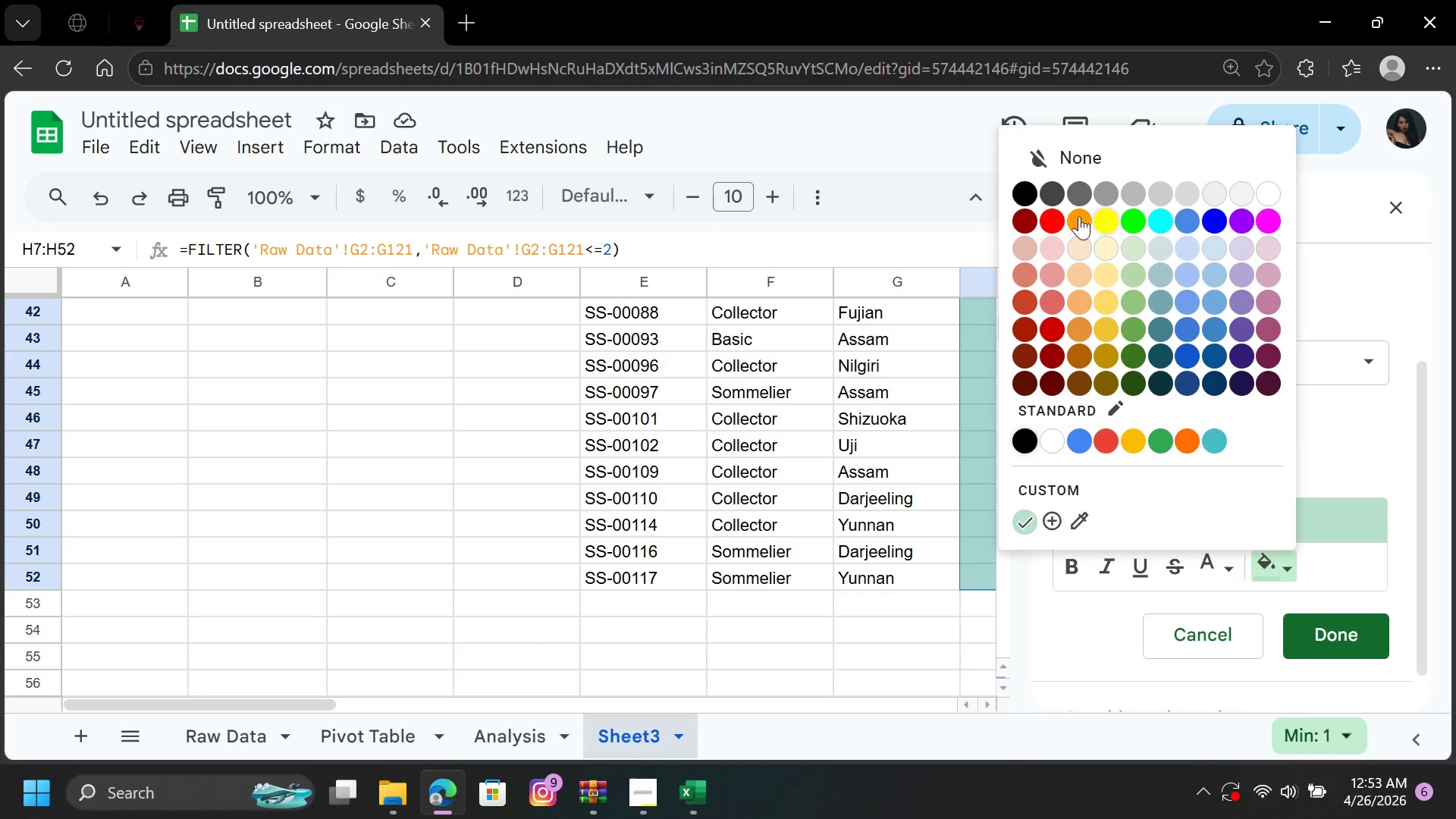 
mouse_move([1050, 322])
 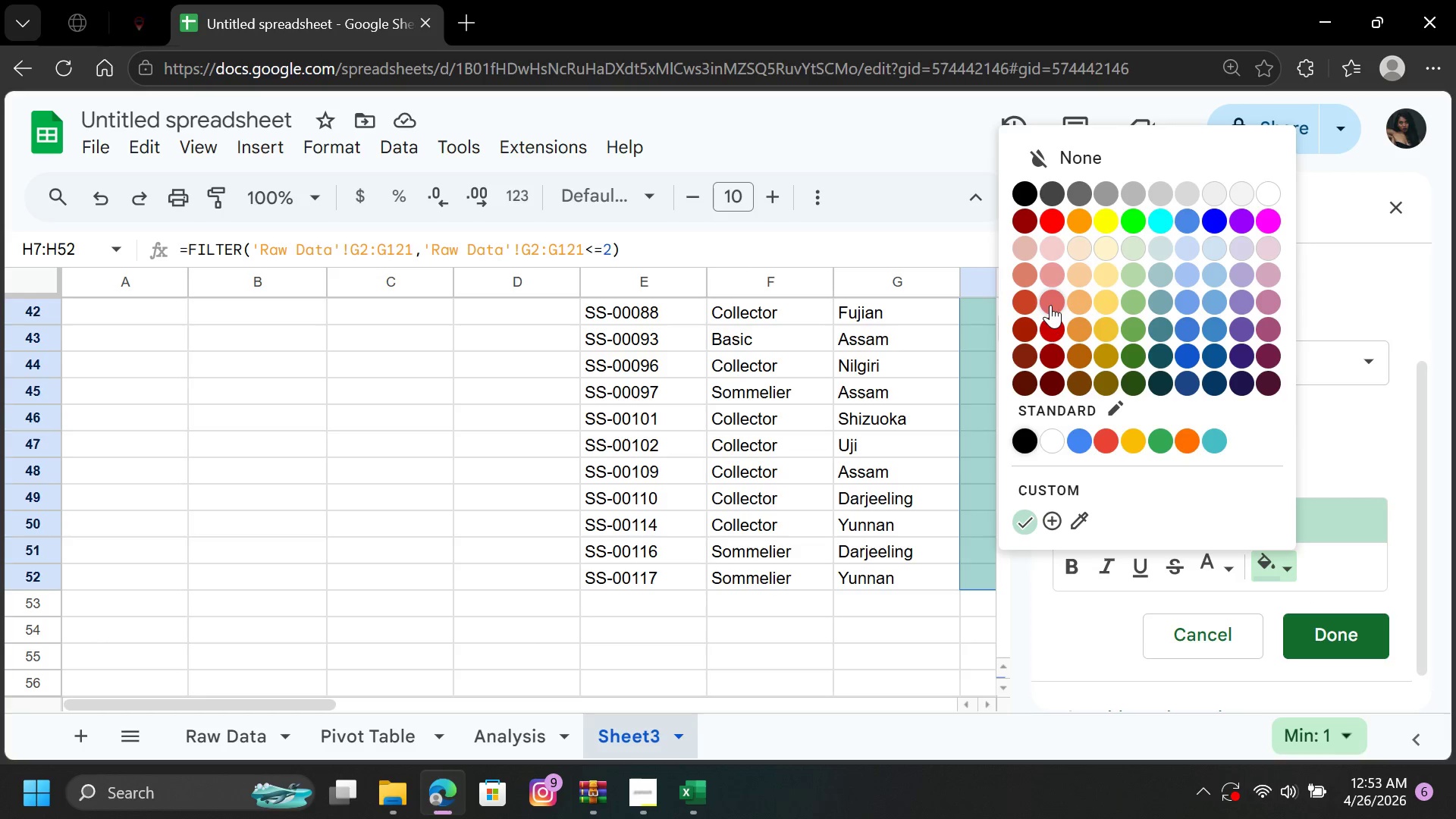 
left_click([1051, 296])
 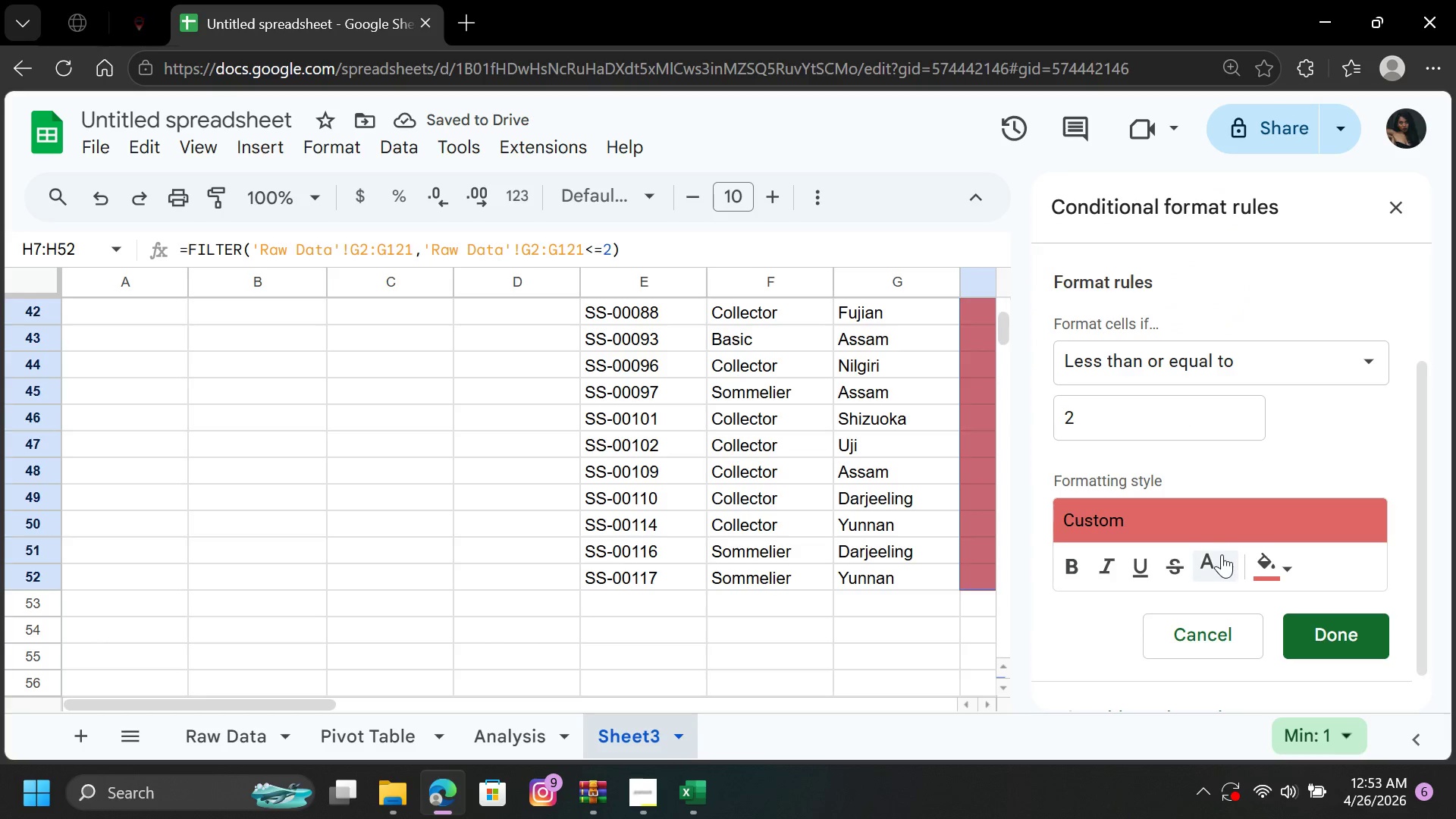 
left_click([1206, 570])
 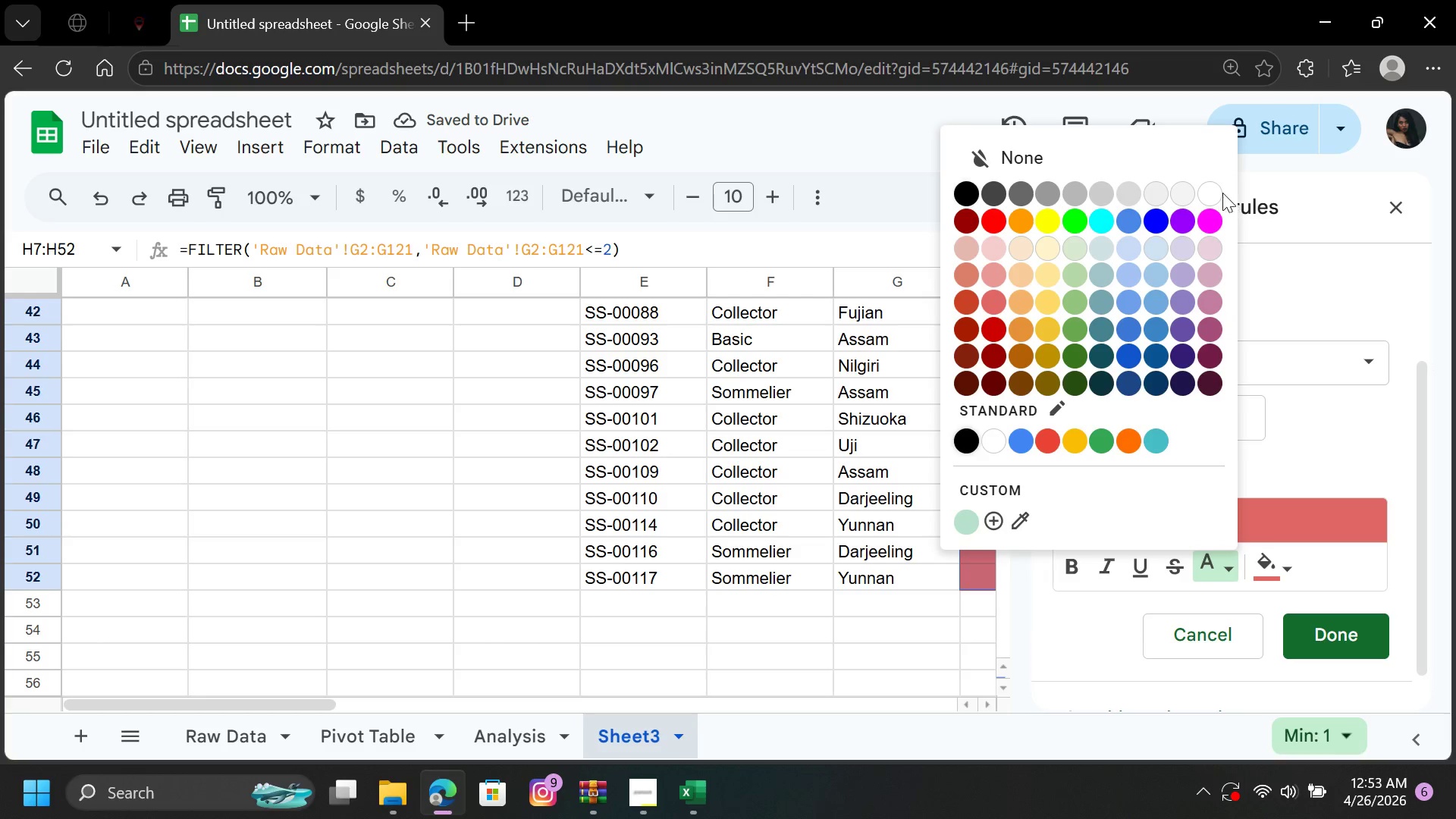 
left_click([1213, 193])
 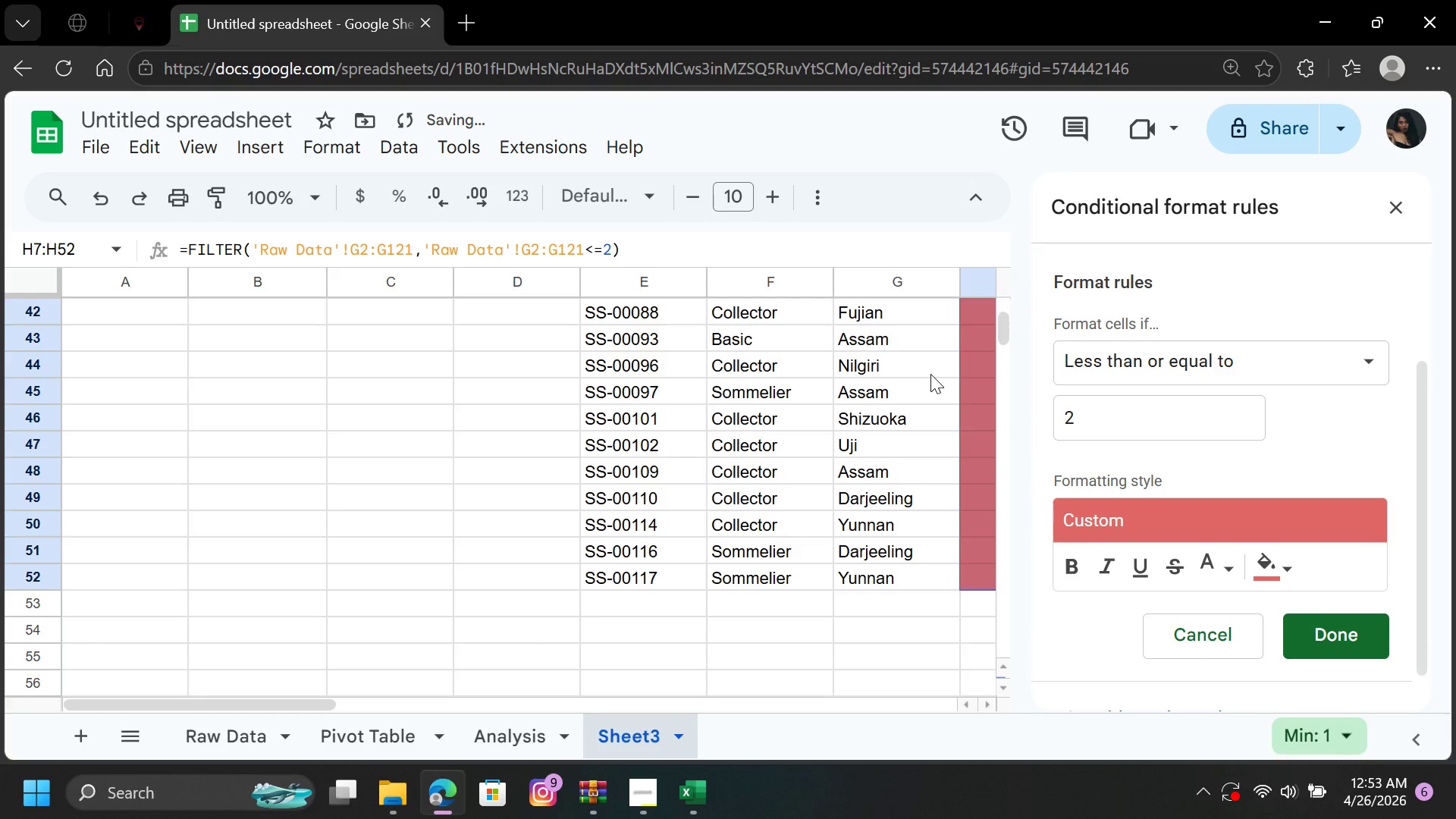 
left_click([927, 374])
 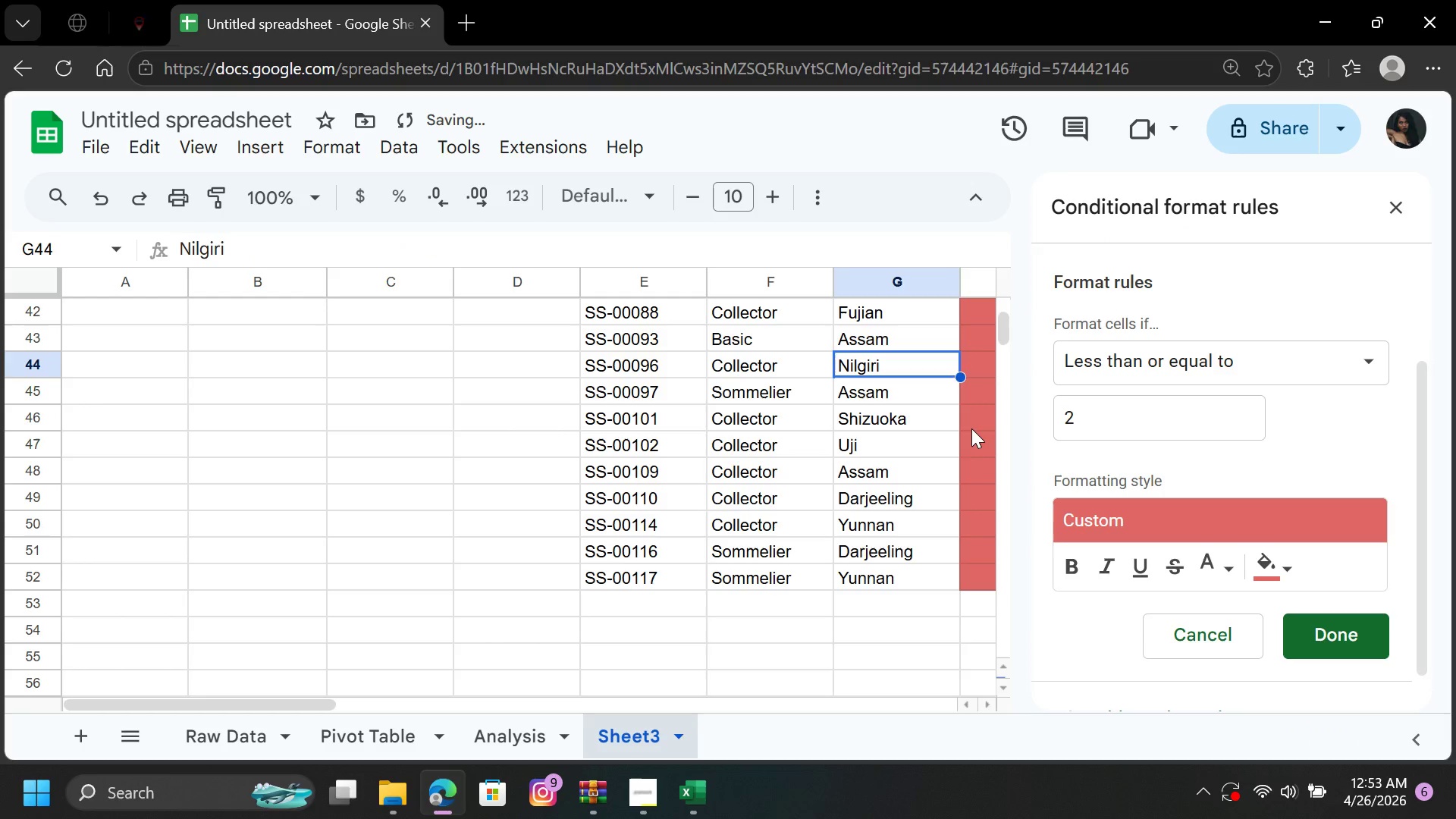 
left_click([971, 431])
 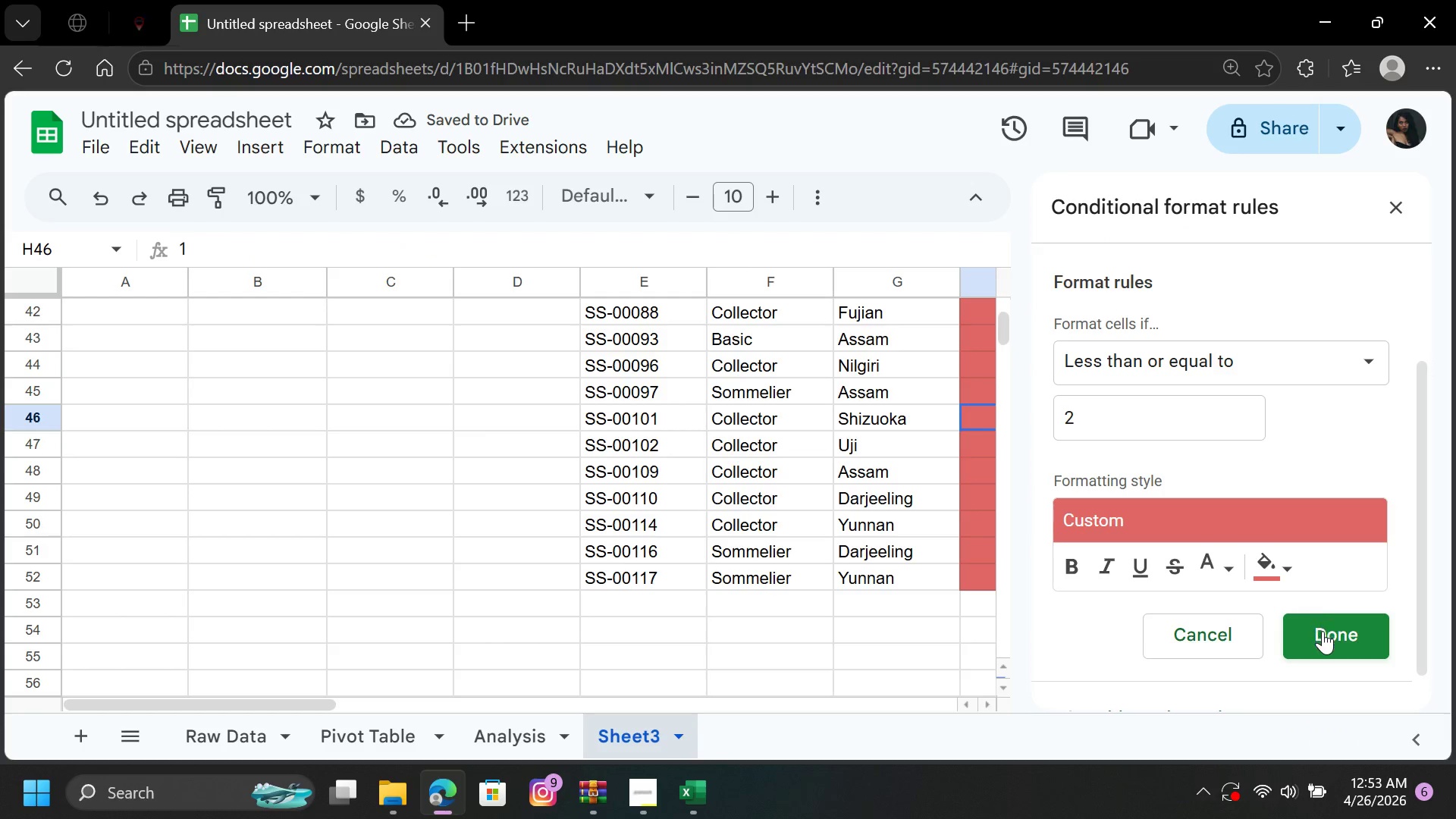 
left_click([1322, 632])
 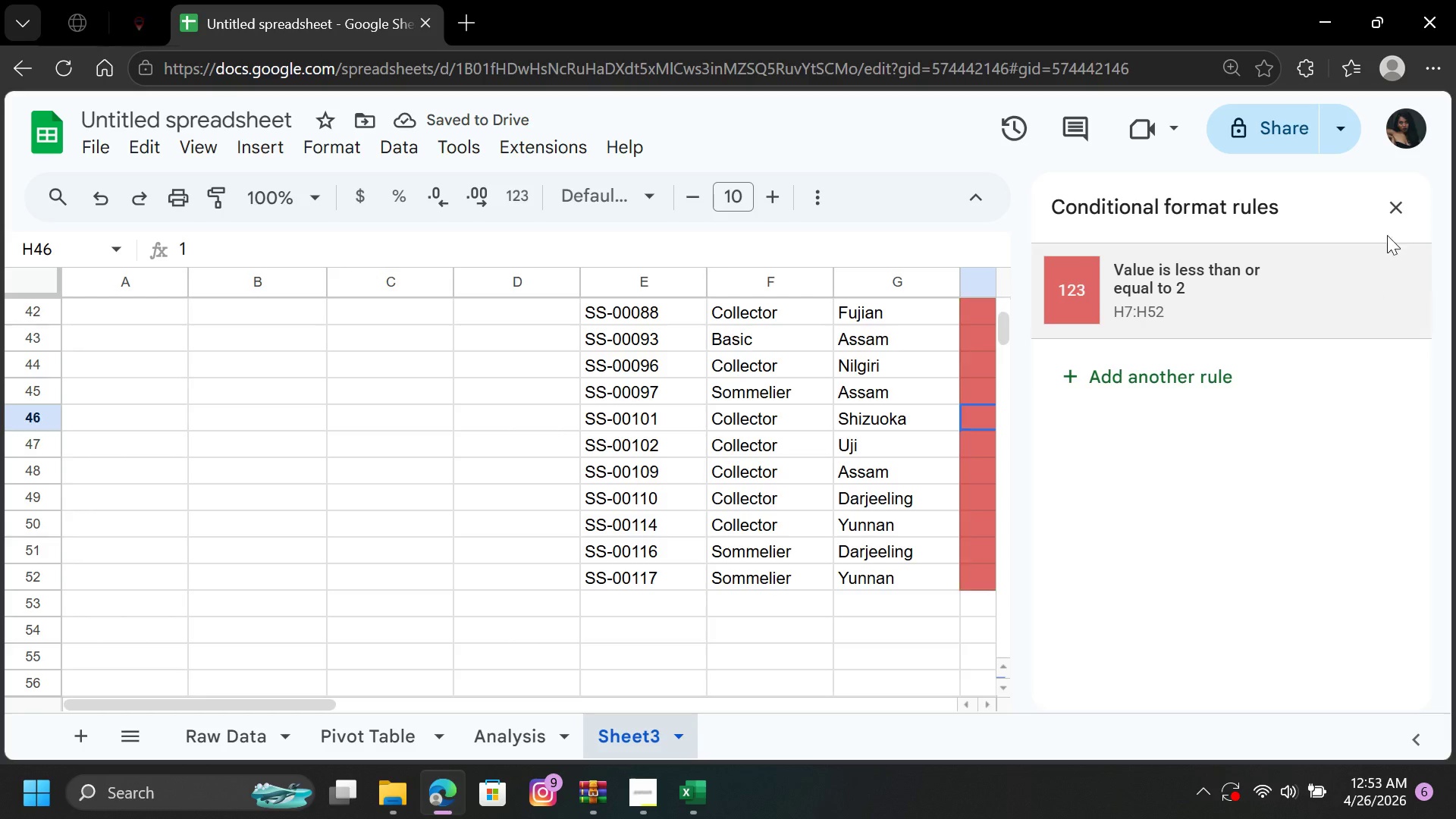 
left_click([1392, 206])
 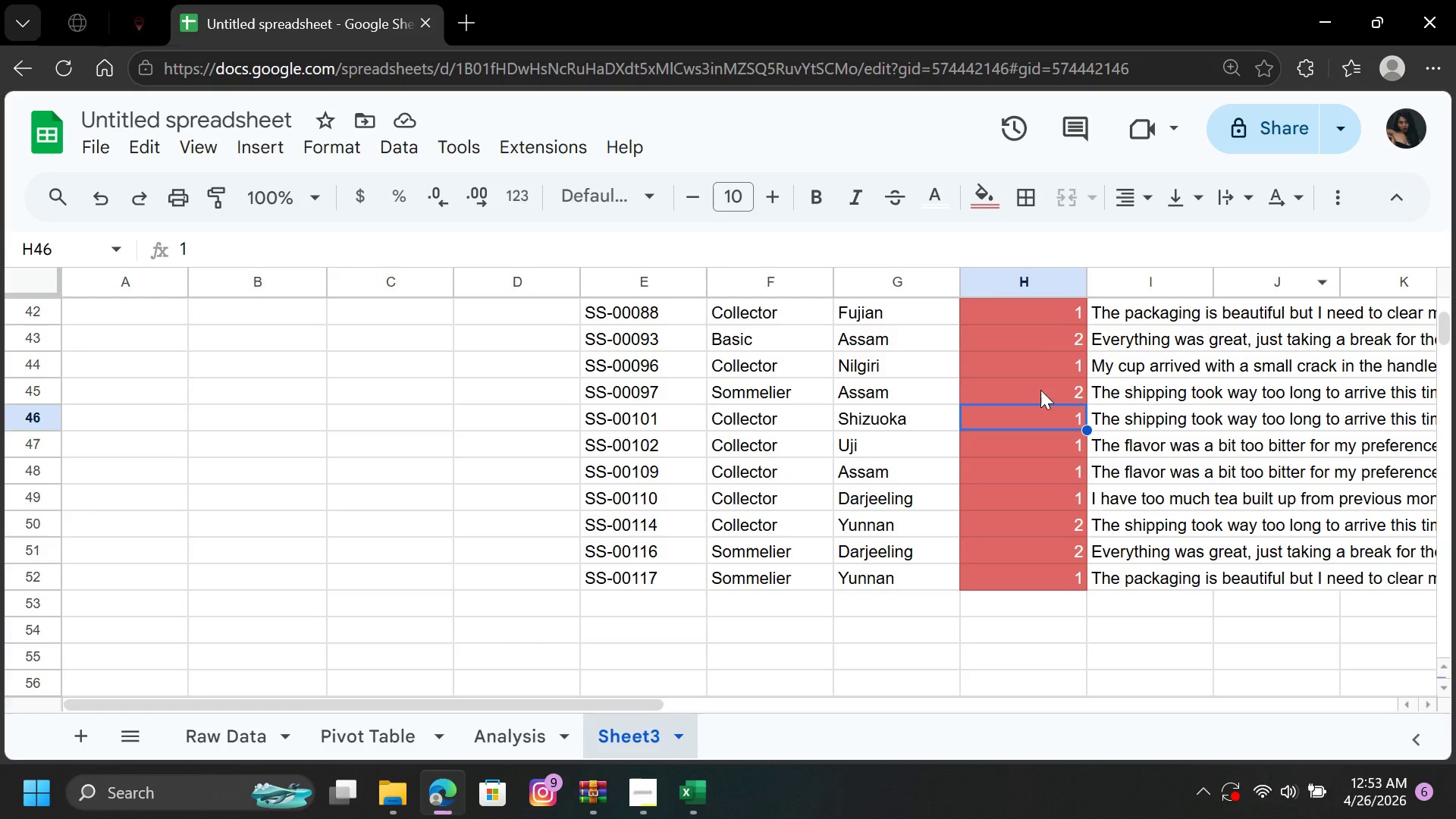 
left_click([1030, 400])
 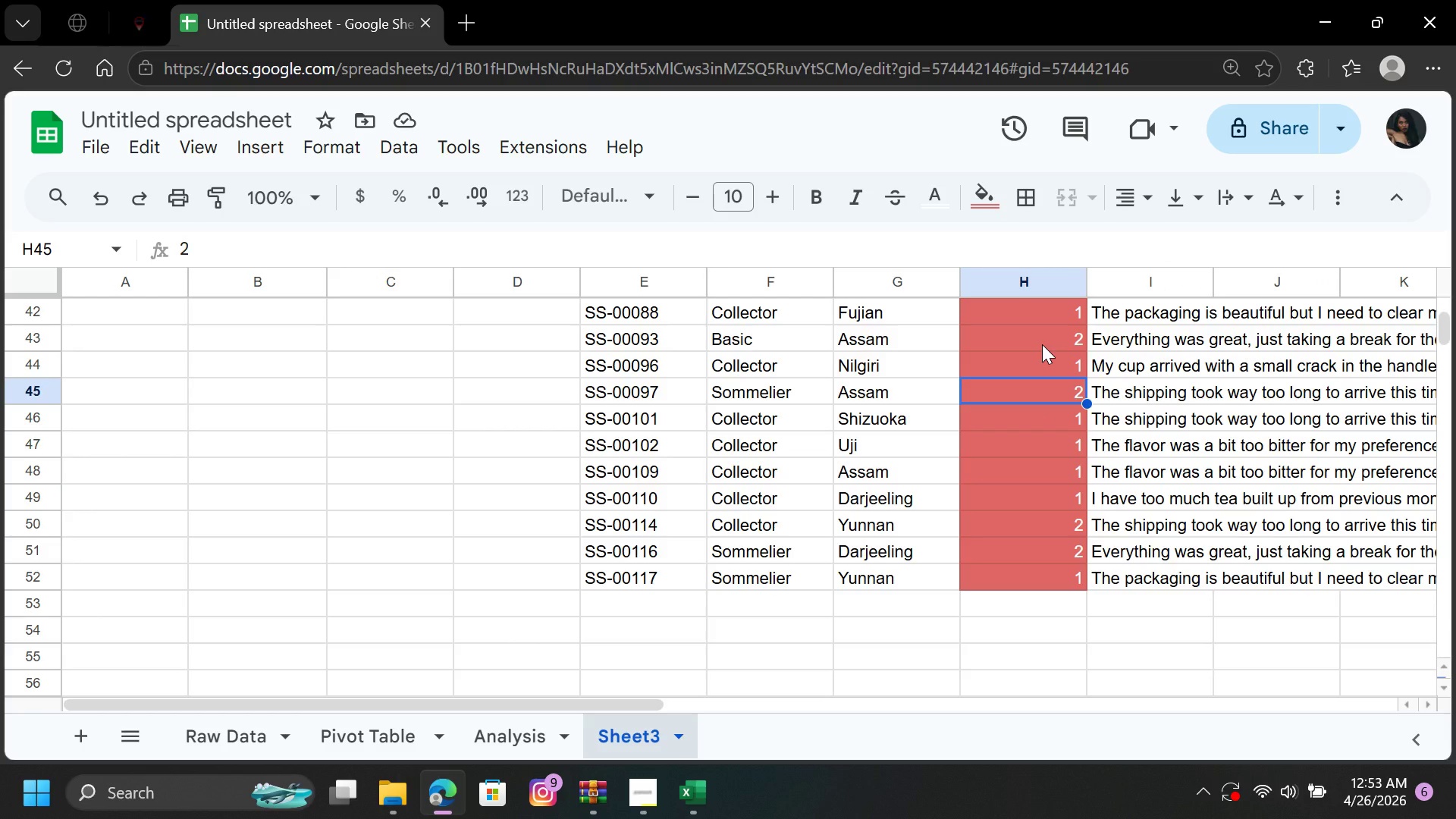 
hold_key(key=ArrowUp, duration=1.17)
 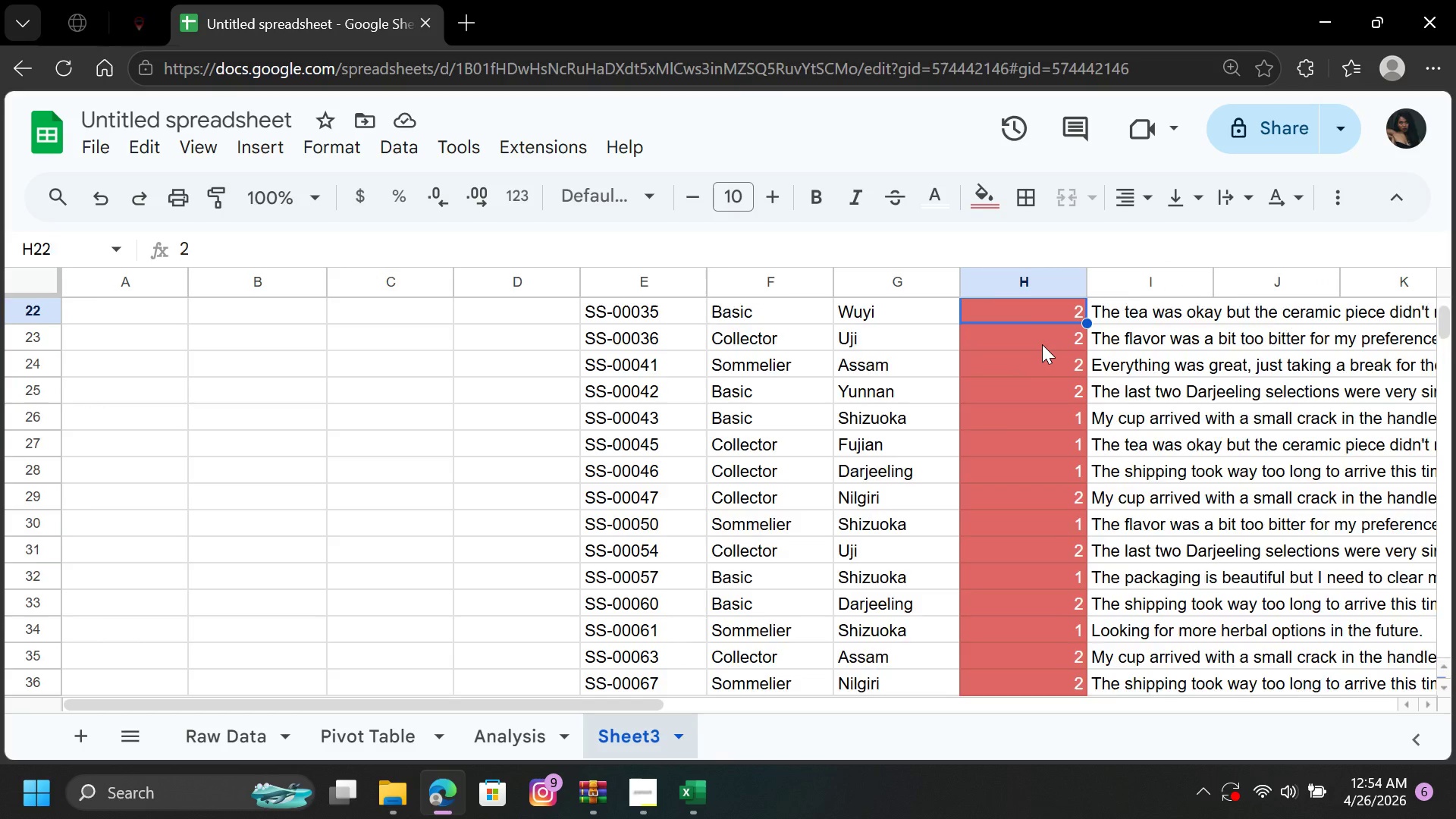 
hold_key(key=ArrowUp, duration=0.8)
 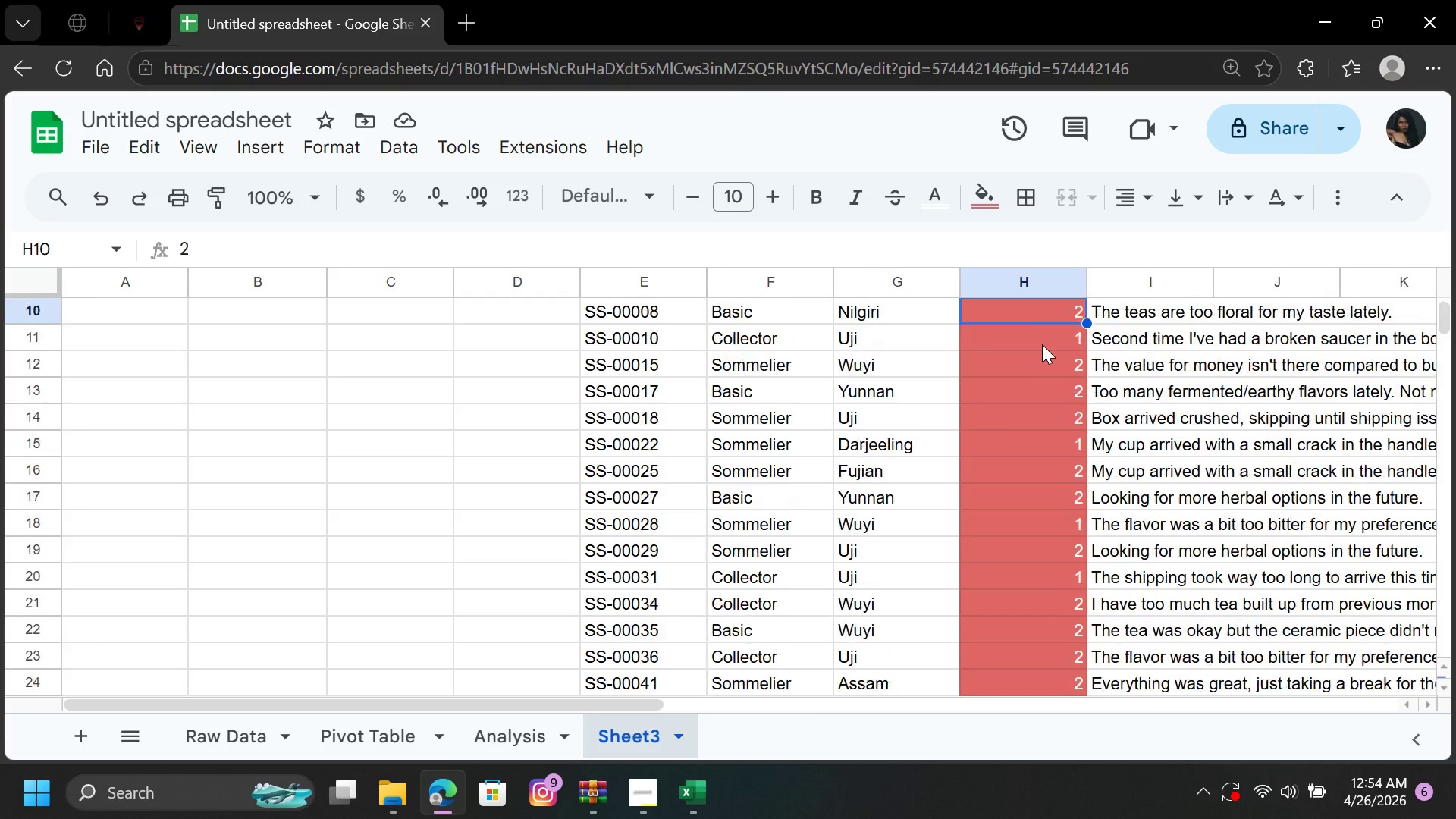 
hold_key(key=ArrowUp, duration=0.83)
 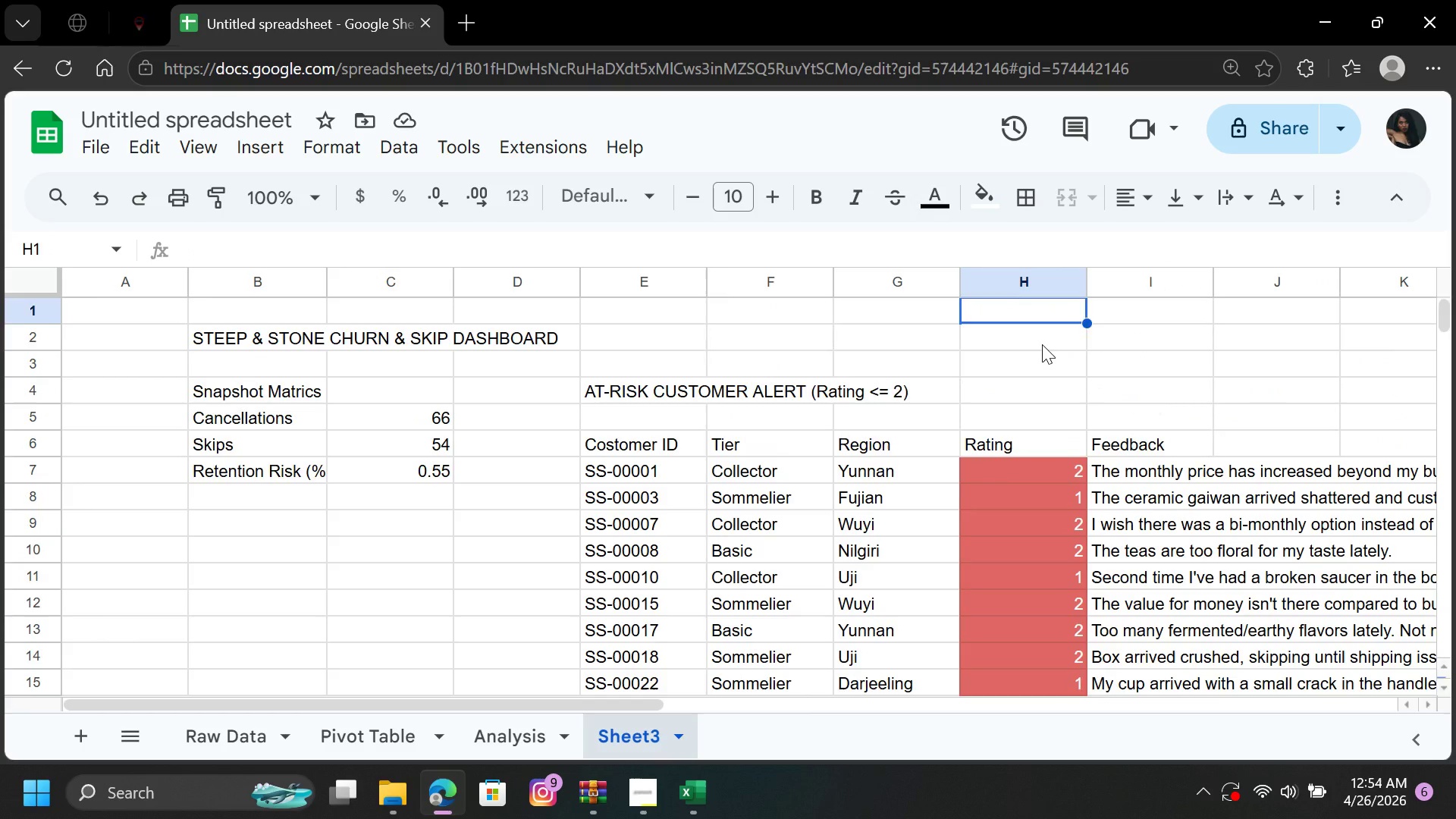 
key(ArrowDown)
 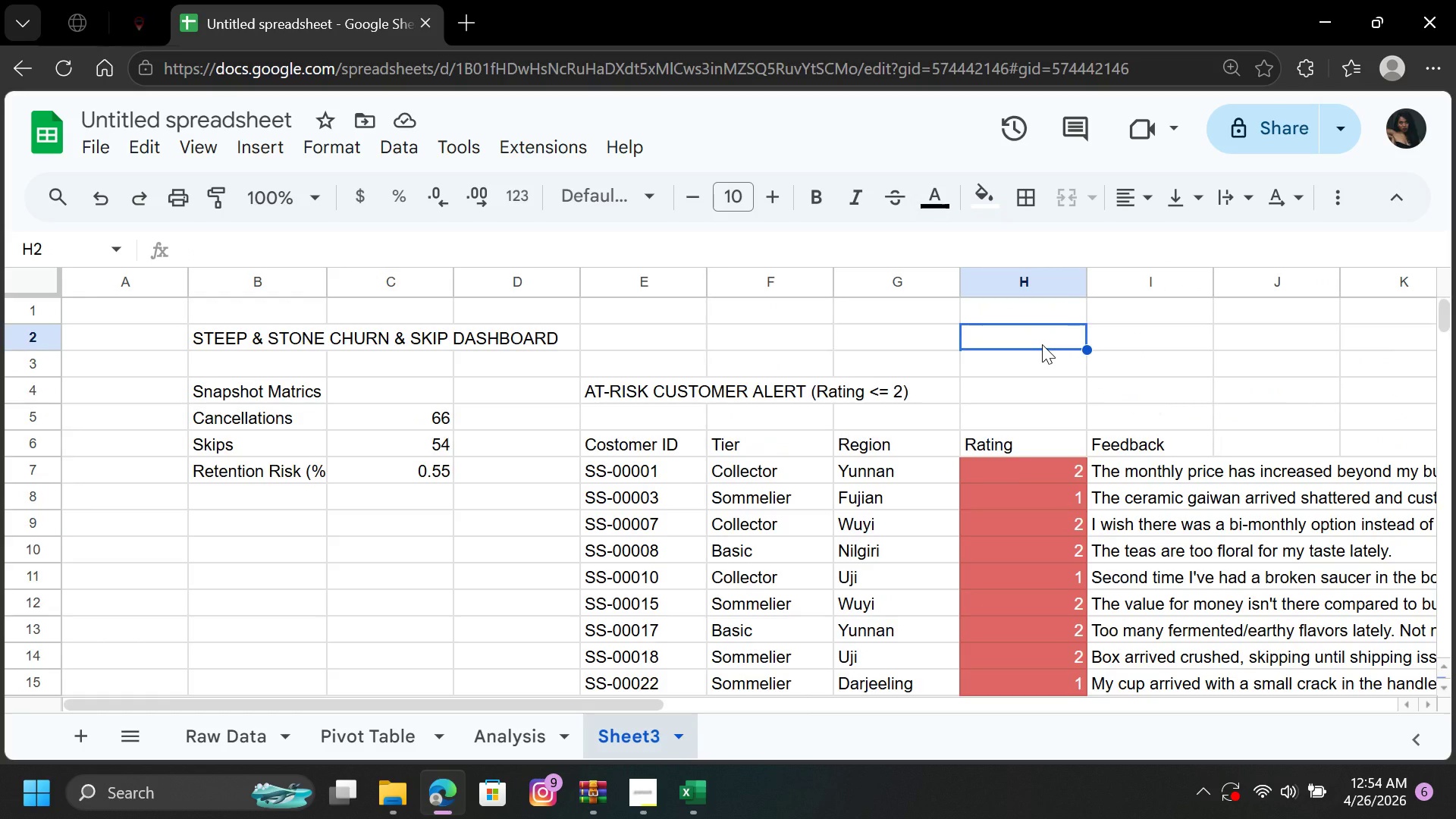 
wait(8.59)
 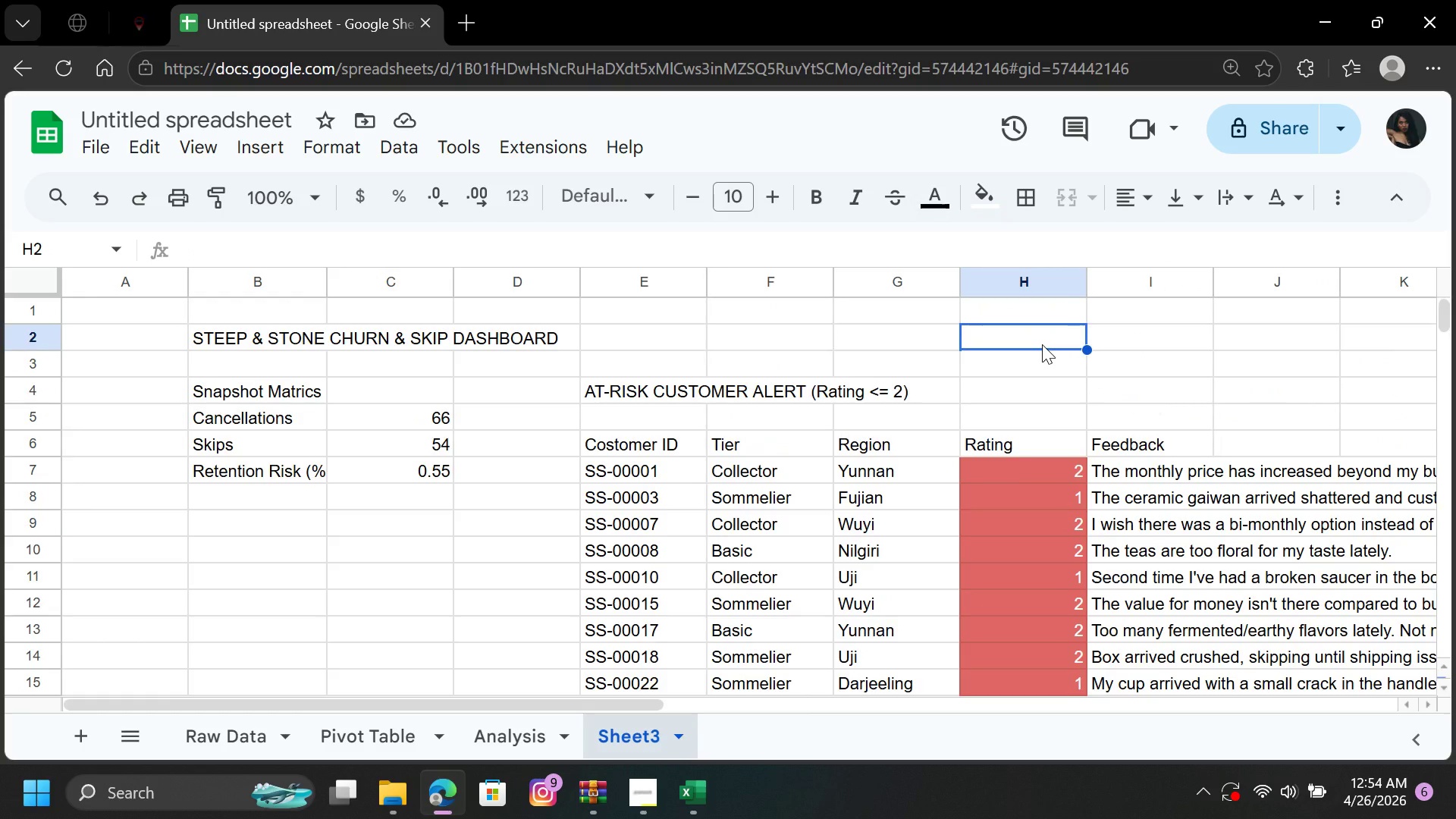 
left_click_drag(start_coordinate=[298, 413], to_coordinate=[404, 452])
 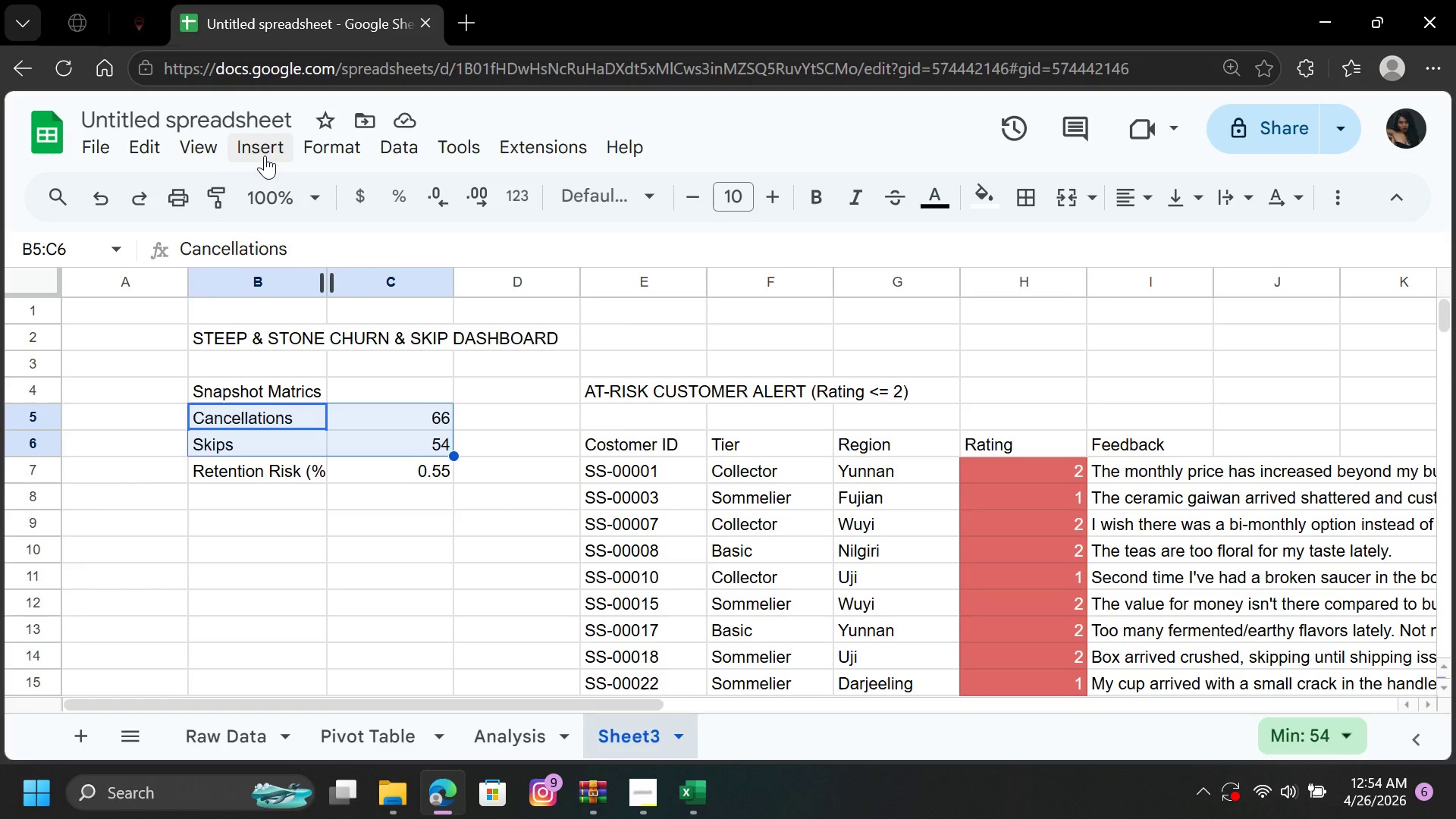 
left_click([265, 149])
 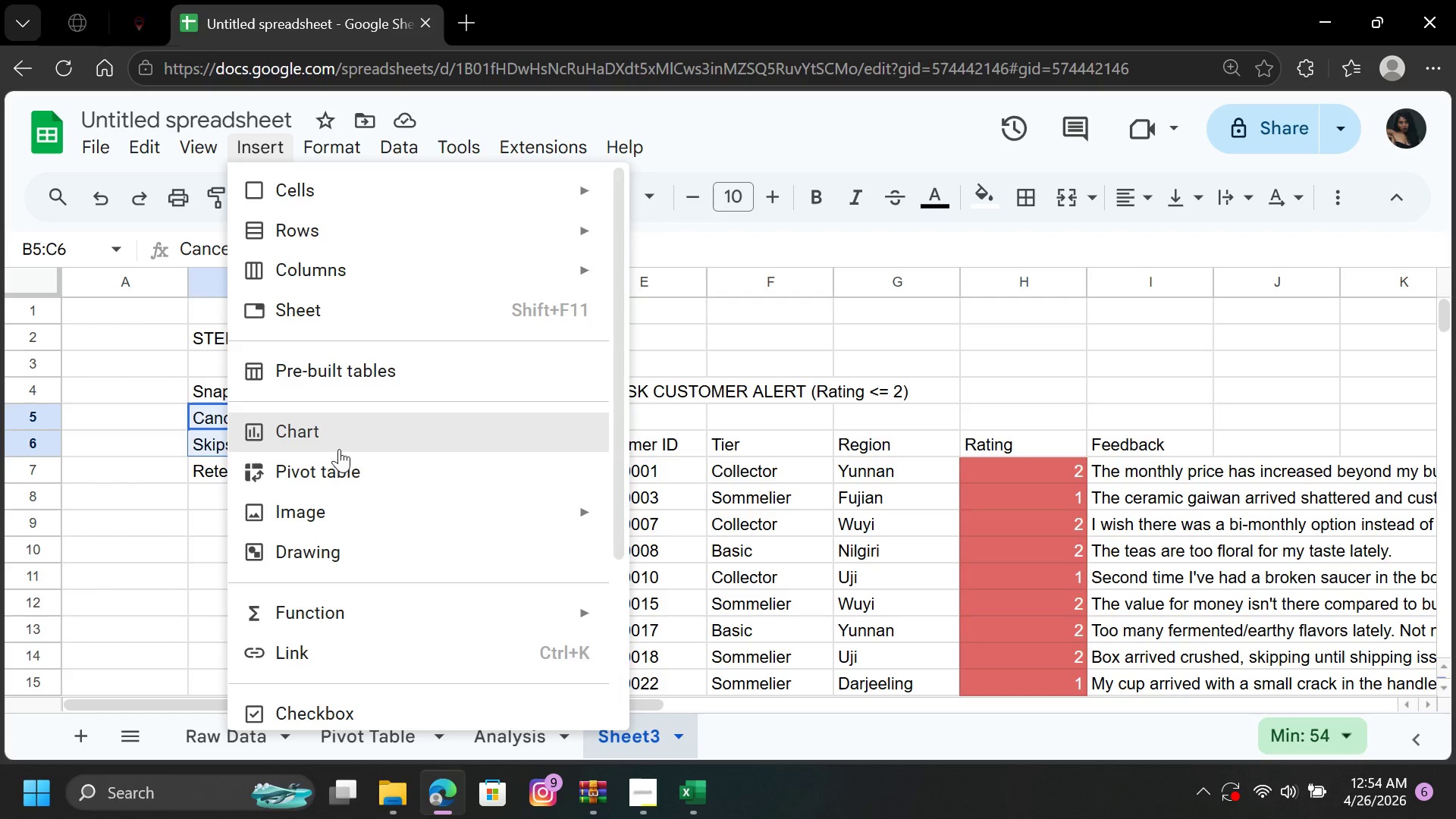 
left_click([344, 447])
 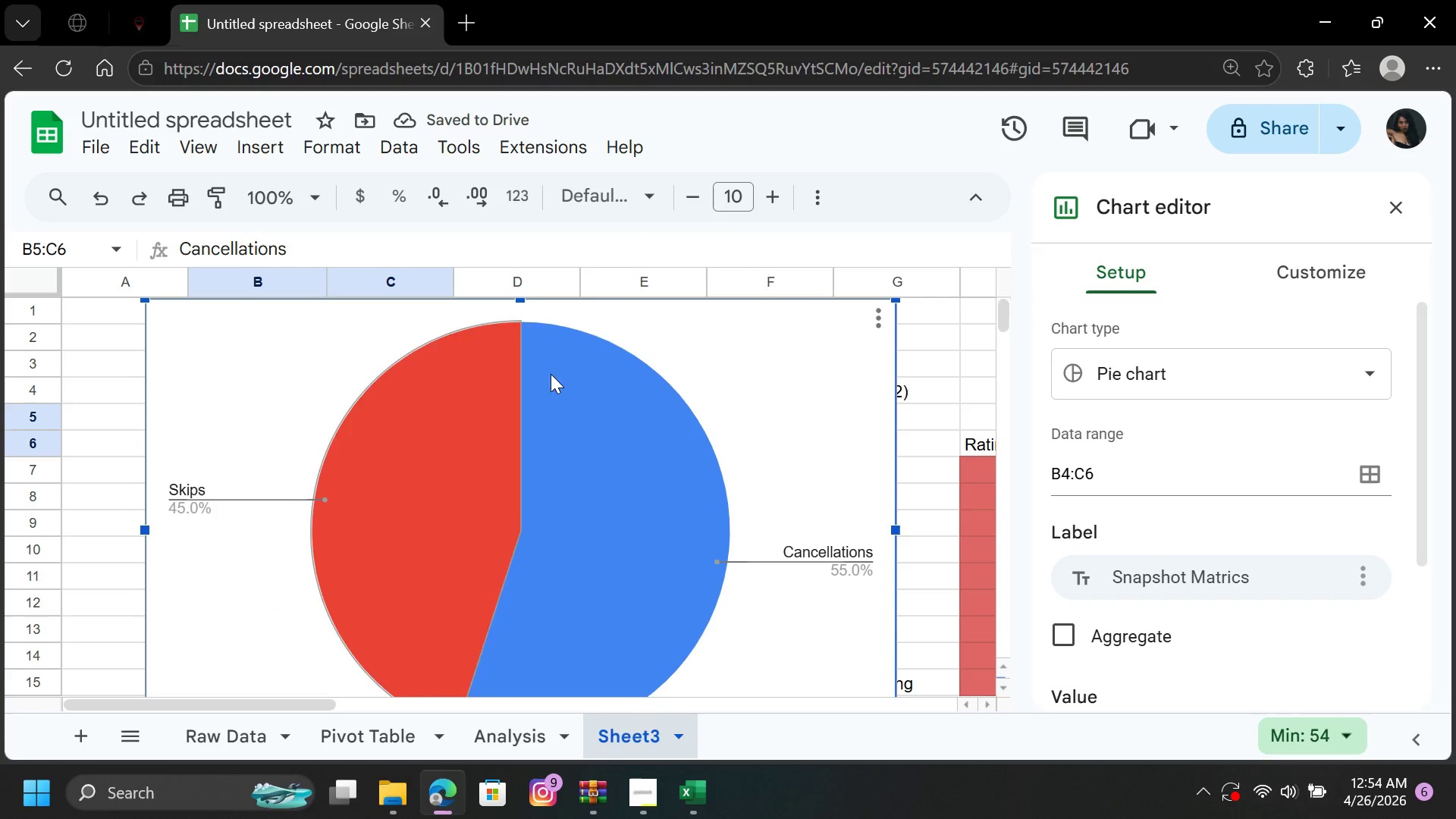 
wait(7.27)
 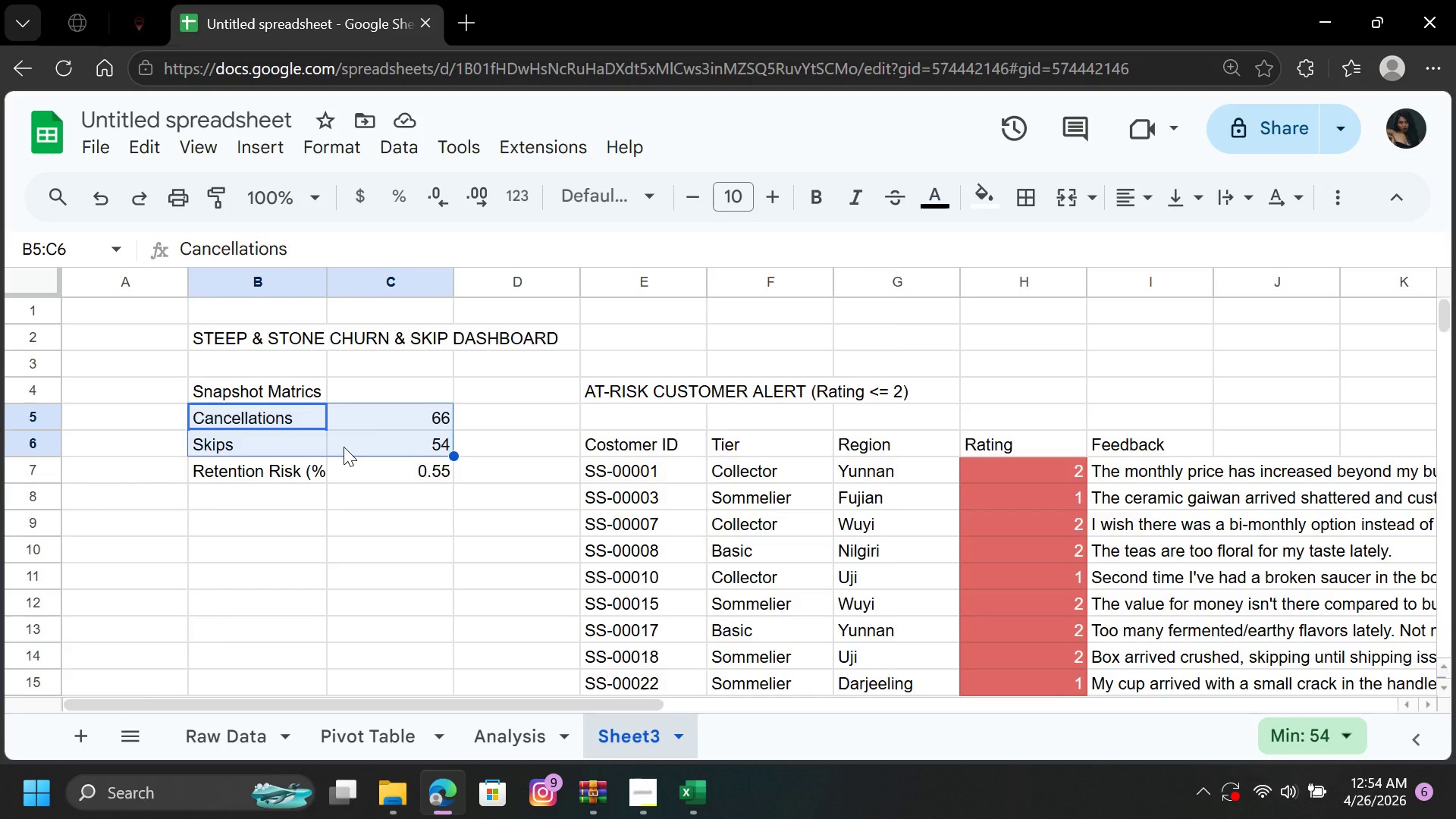 
left_click([1222, 392])
 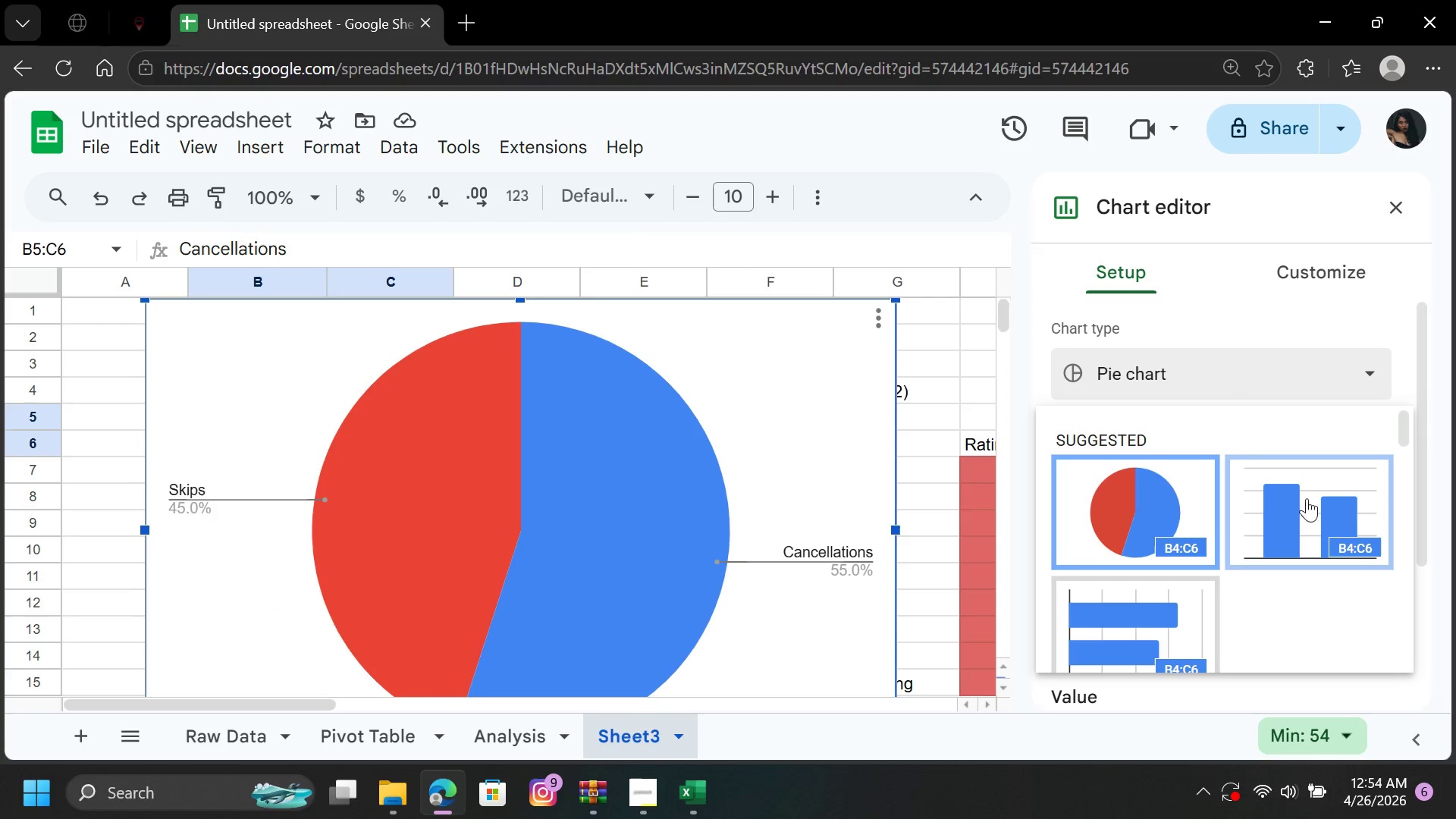 
left_click([1307, 501])
 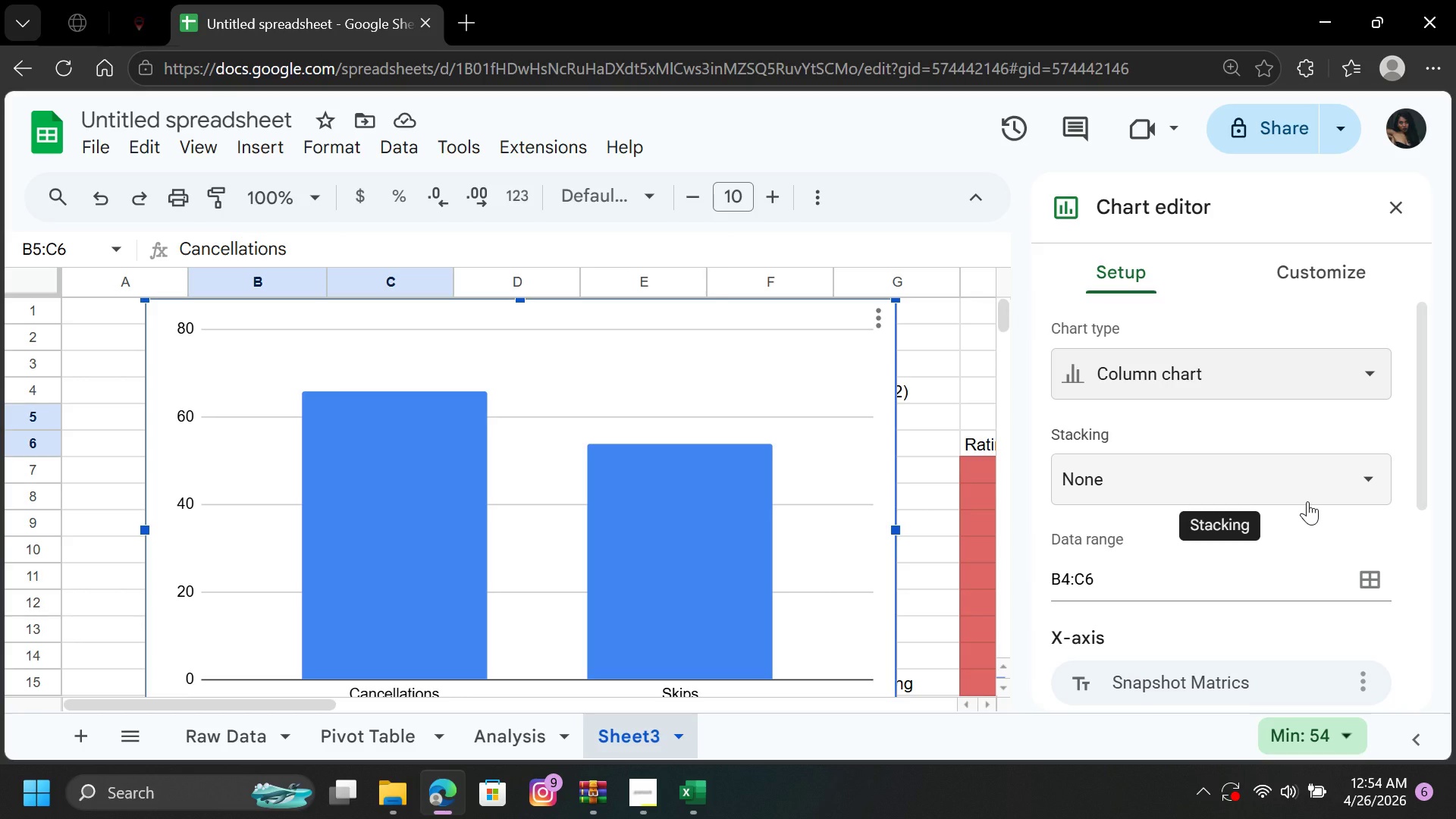 
wait(11.75)
 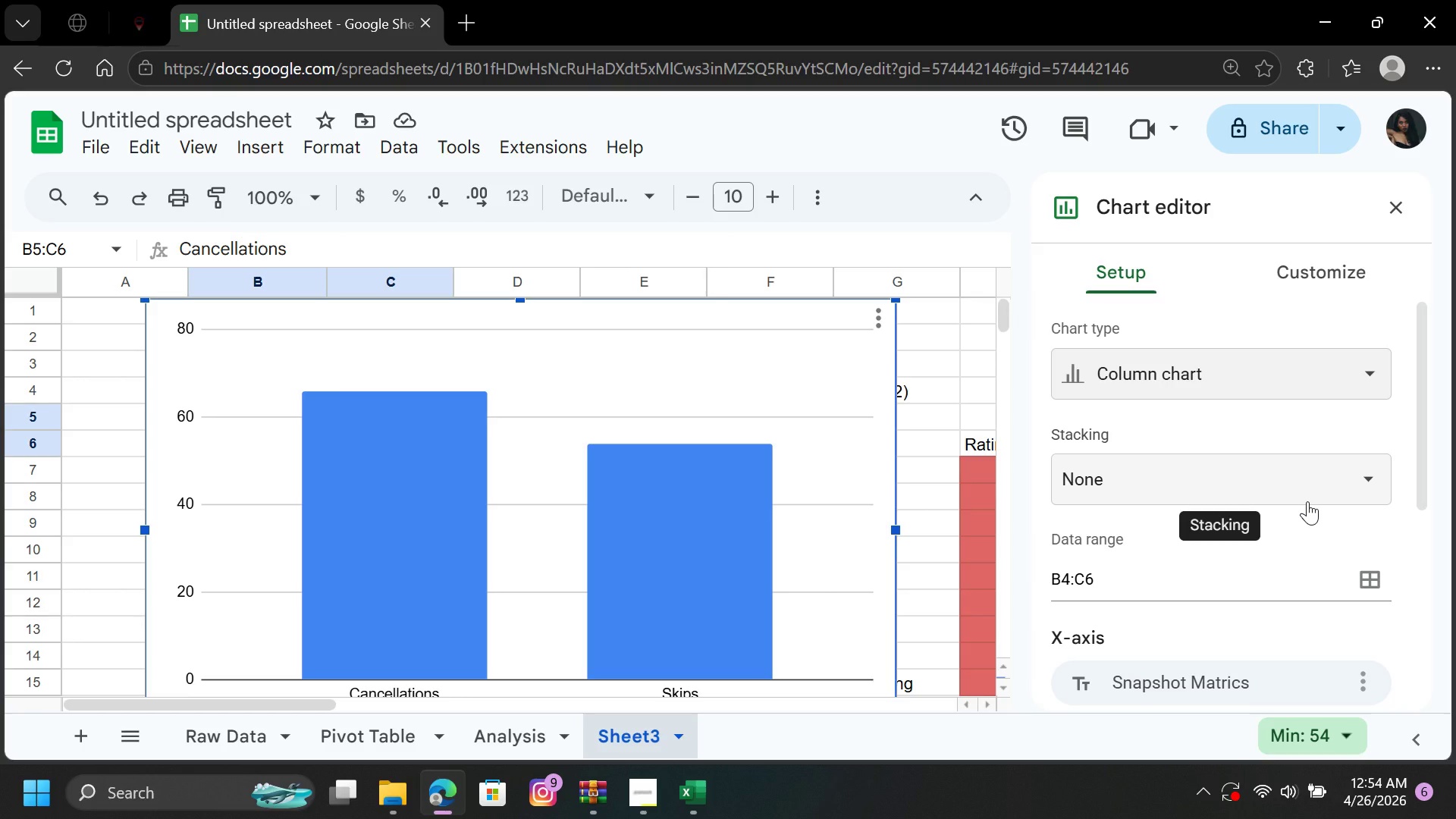 
left_click([395, 451])
 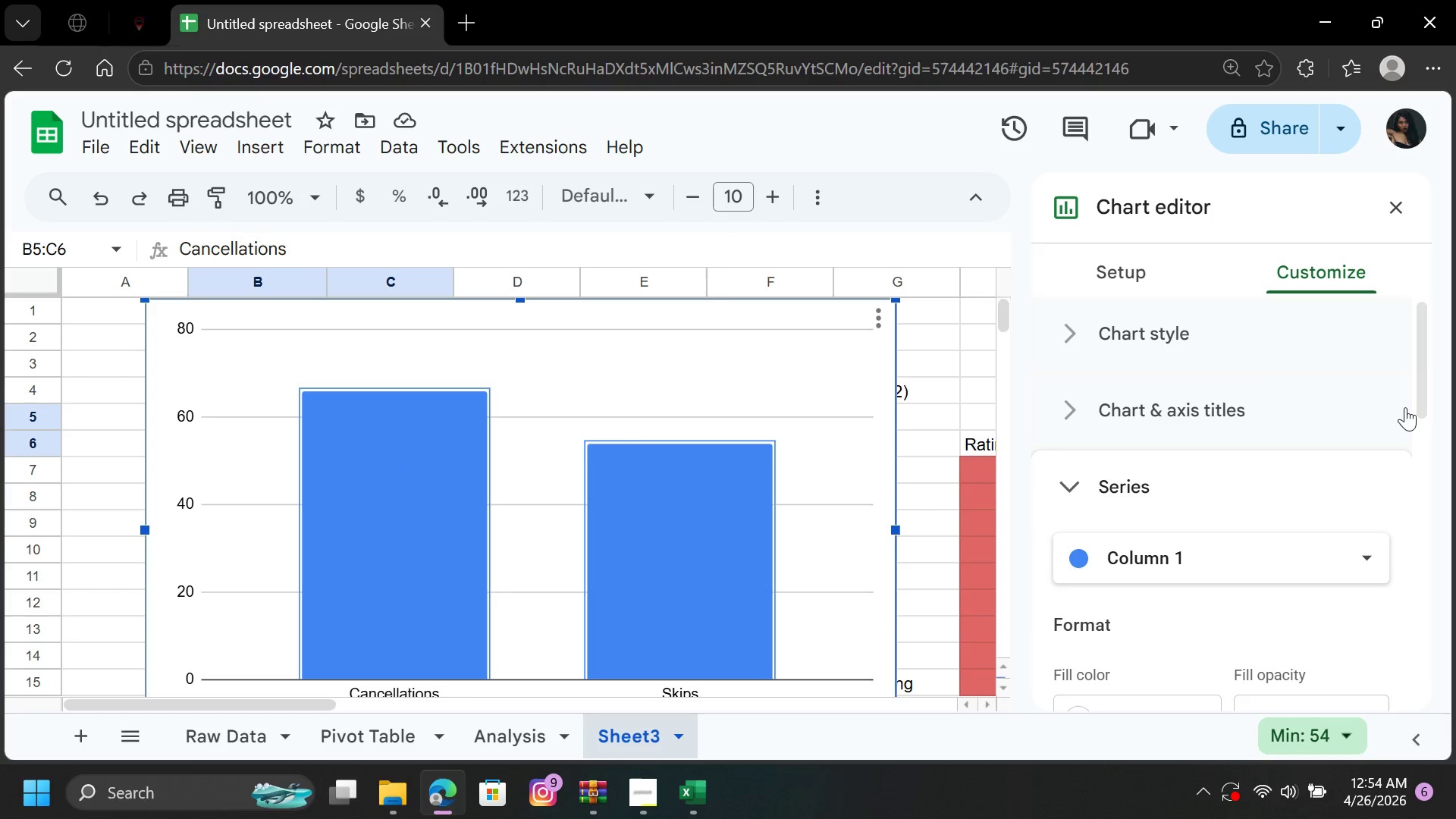 
left_click_drag(start_coordinate=[1419, 402], to_coordinate=[1421, 479])
 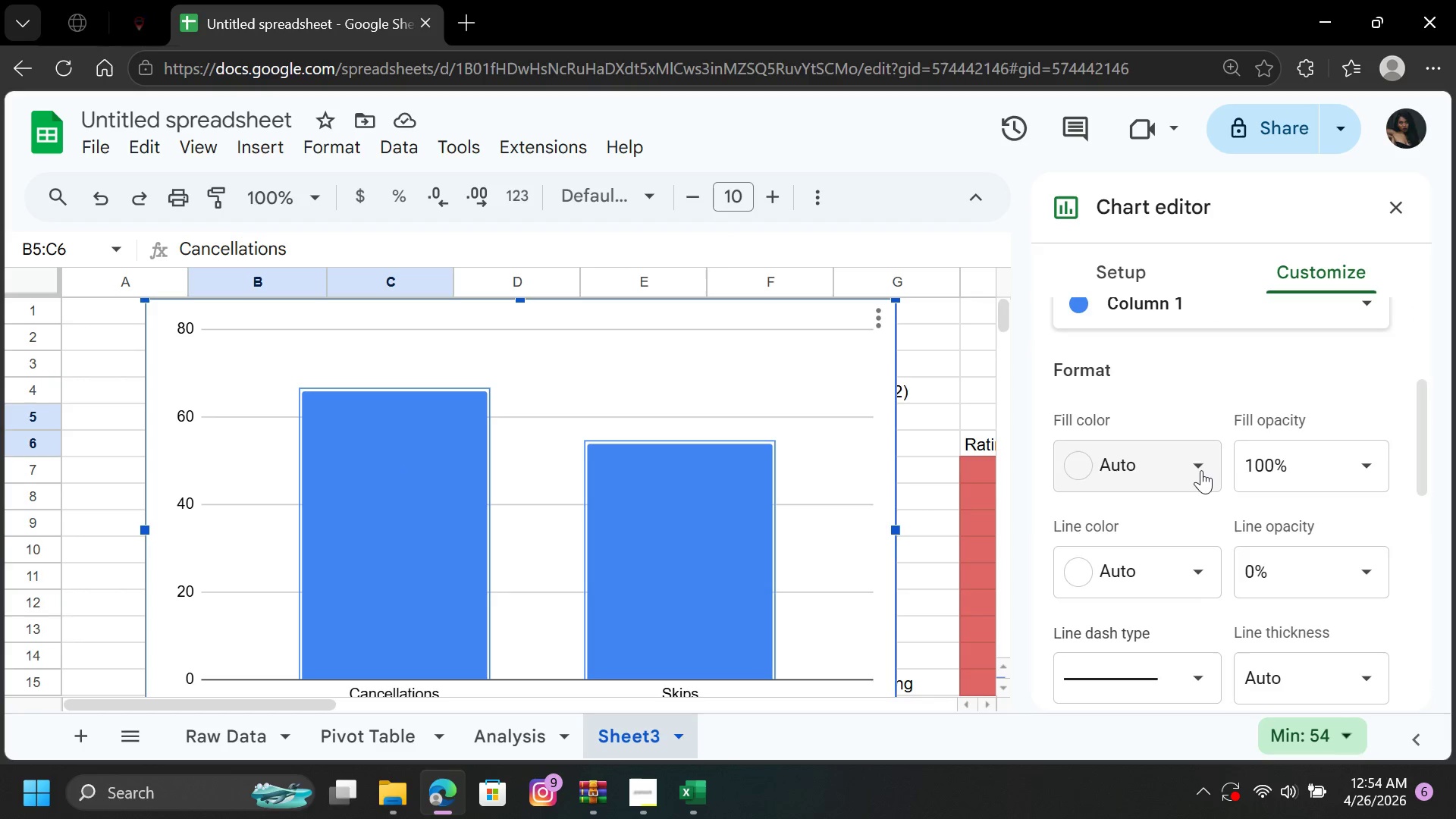 
left_click([1198, 468])
 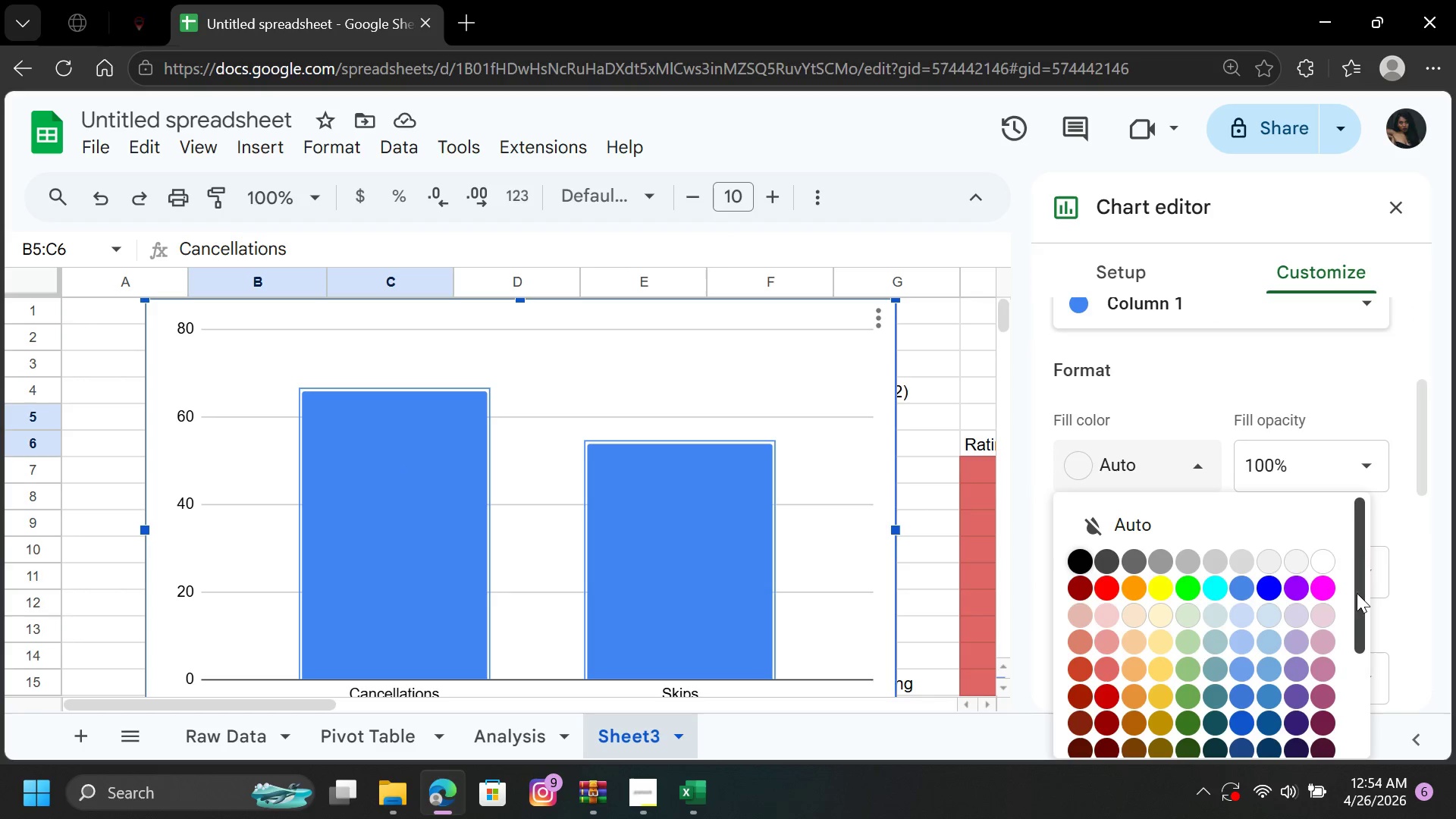 
left_click_drag(start_coordinate=[1357, 592], to_coordinate=[1356, 648])
 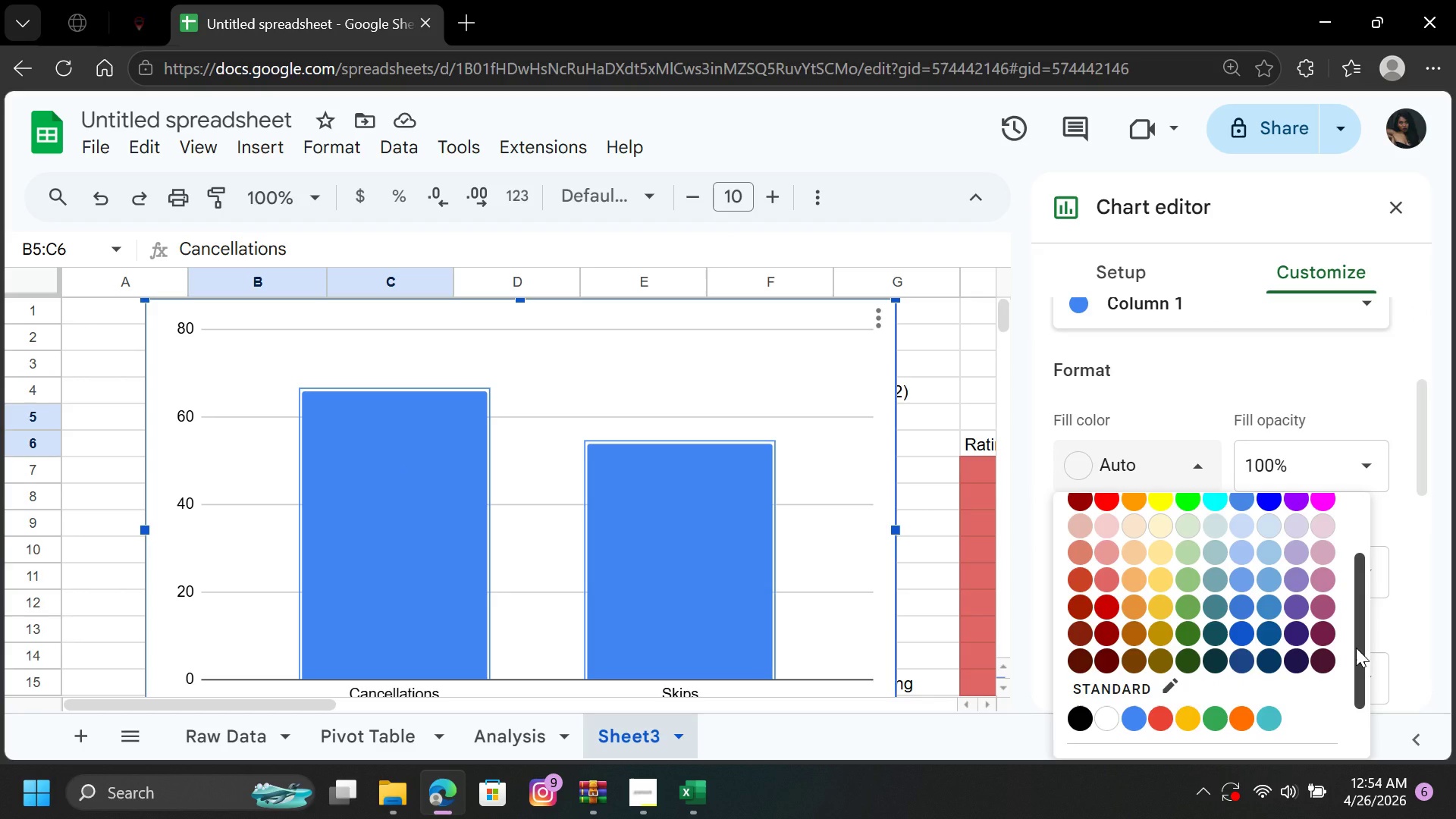 
left_click_drag(start_coordinate=[1356, 648], to_coordinate=[1357, 714])
 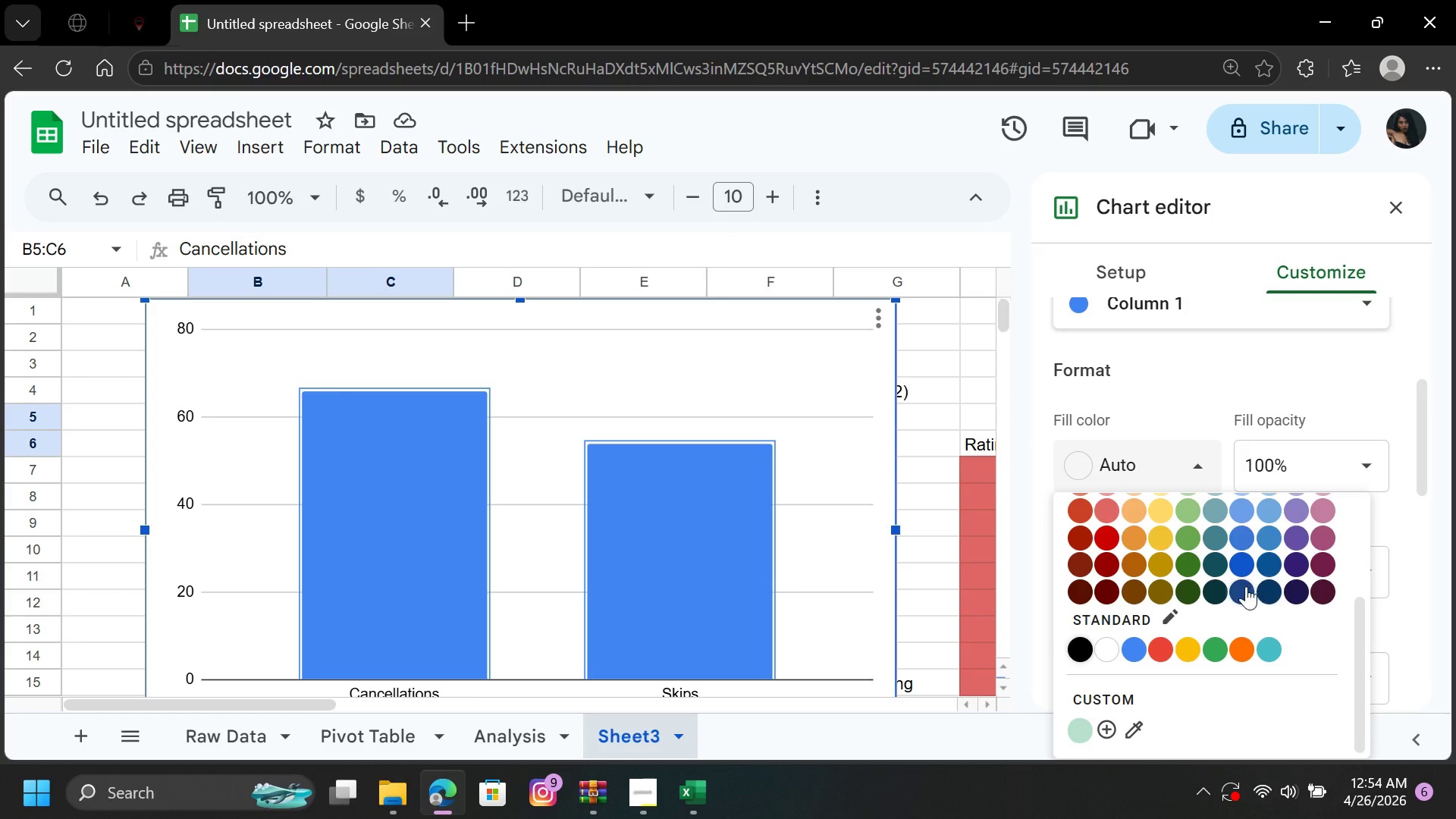 
left_click([1234, 588])
 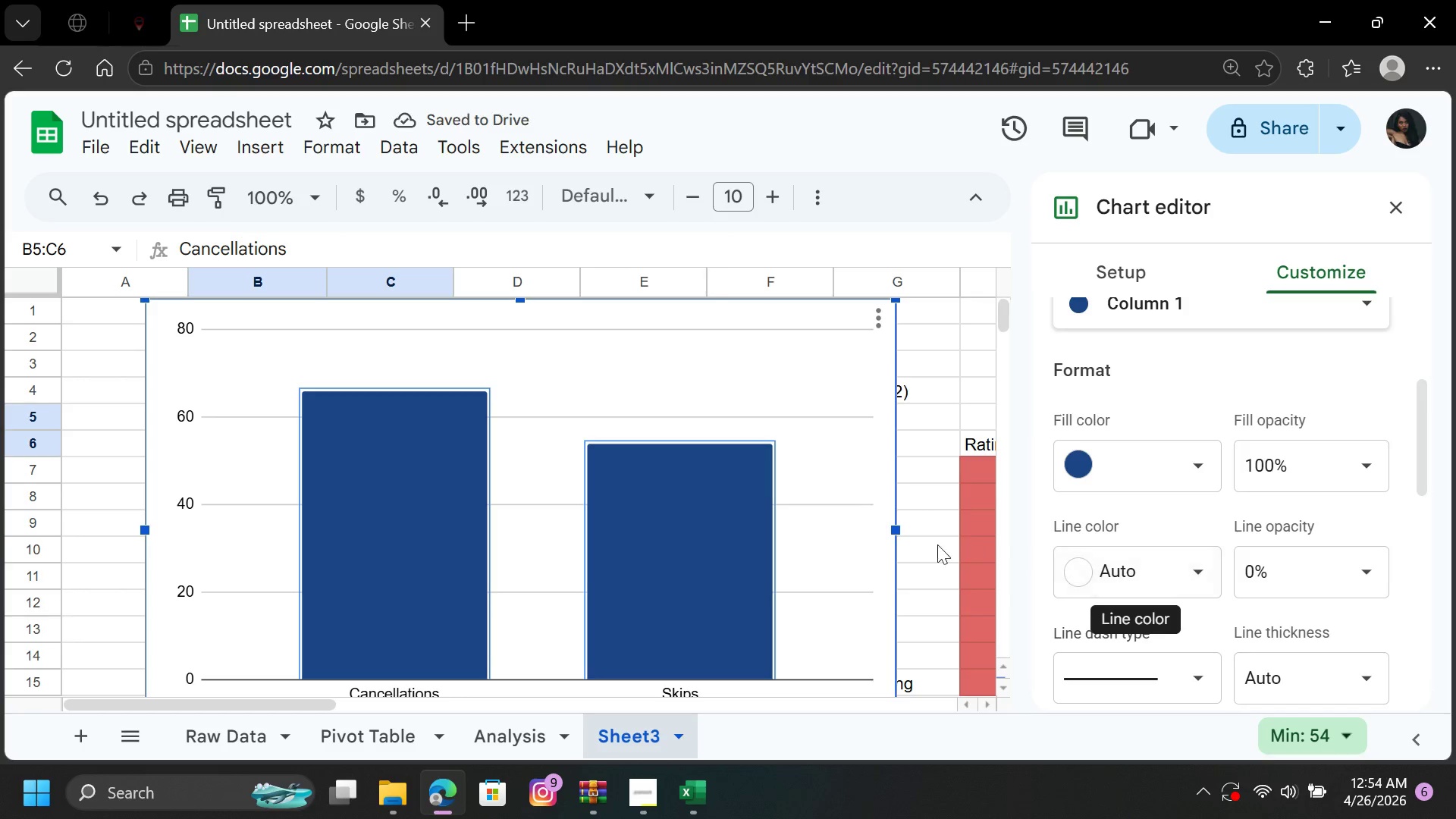 
double_click([689, 532])
 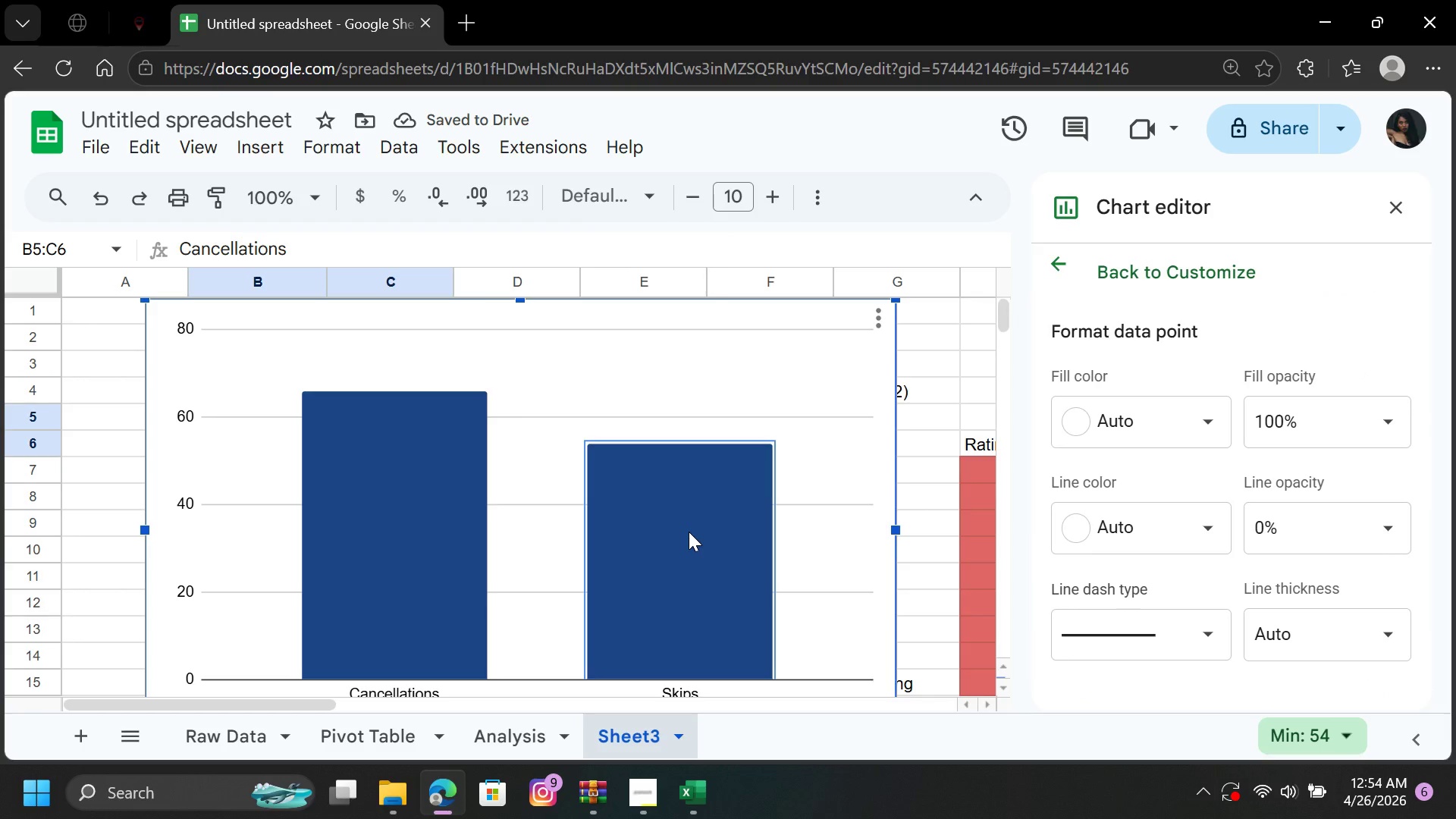 
left_click([689, 532])
 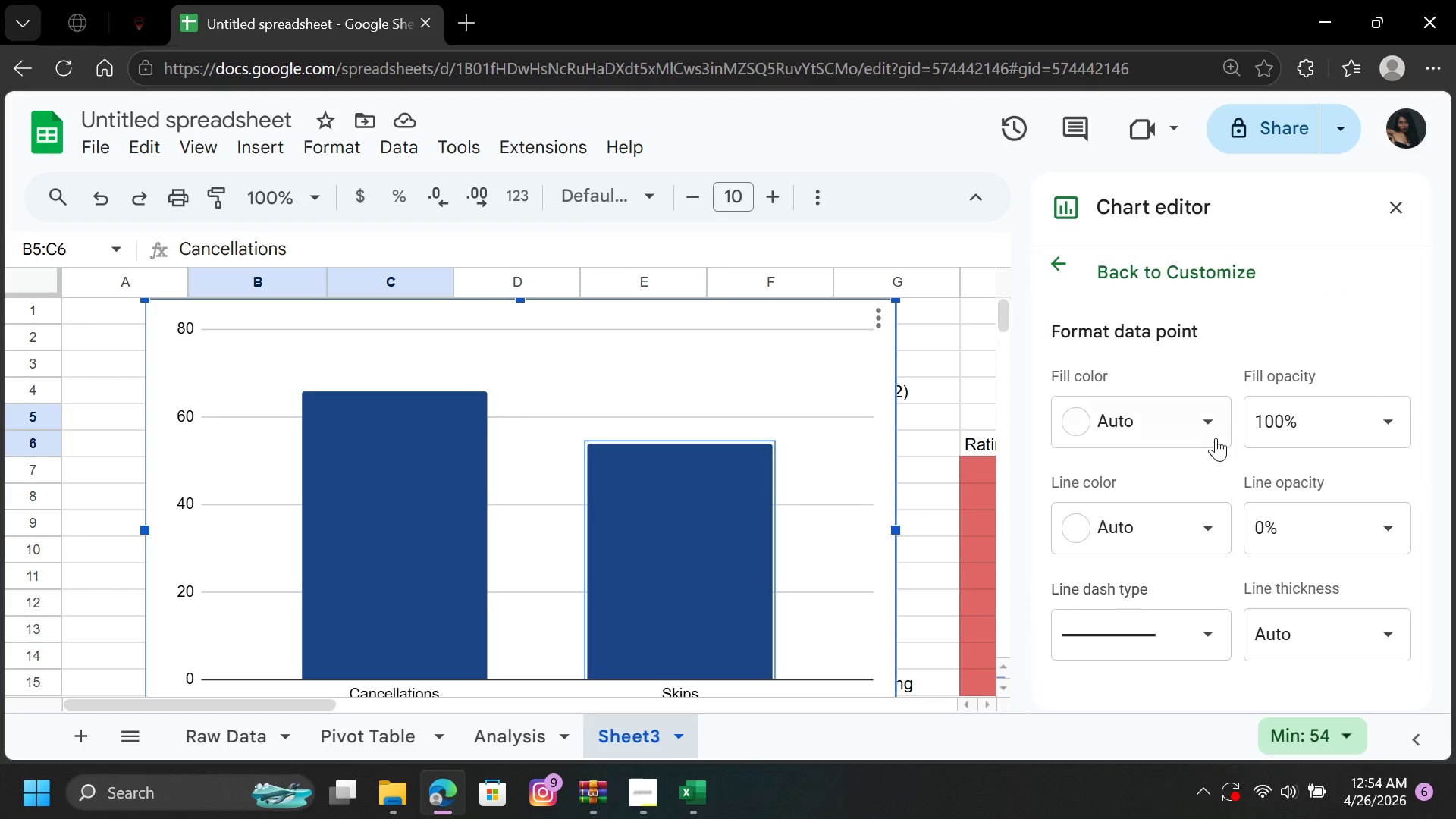 
left_click([1212, 432])
 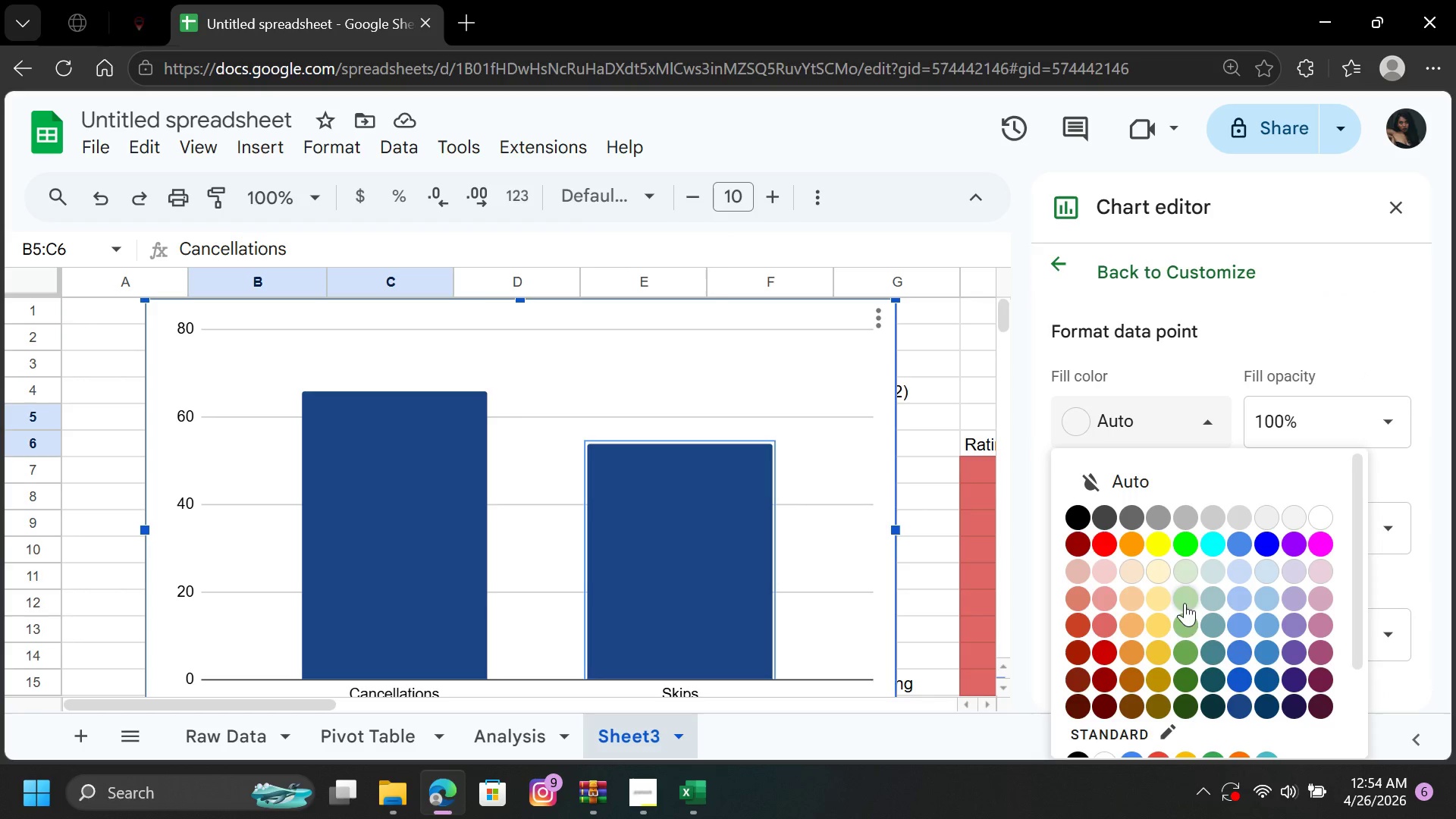 
mouse_move([1216, 684])
 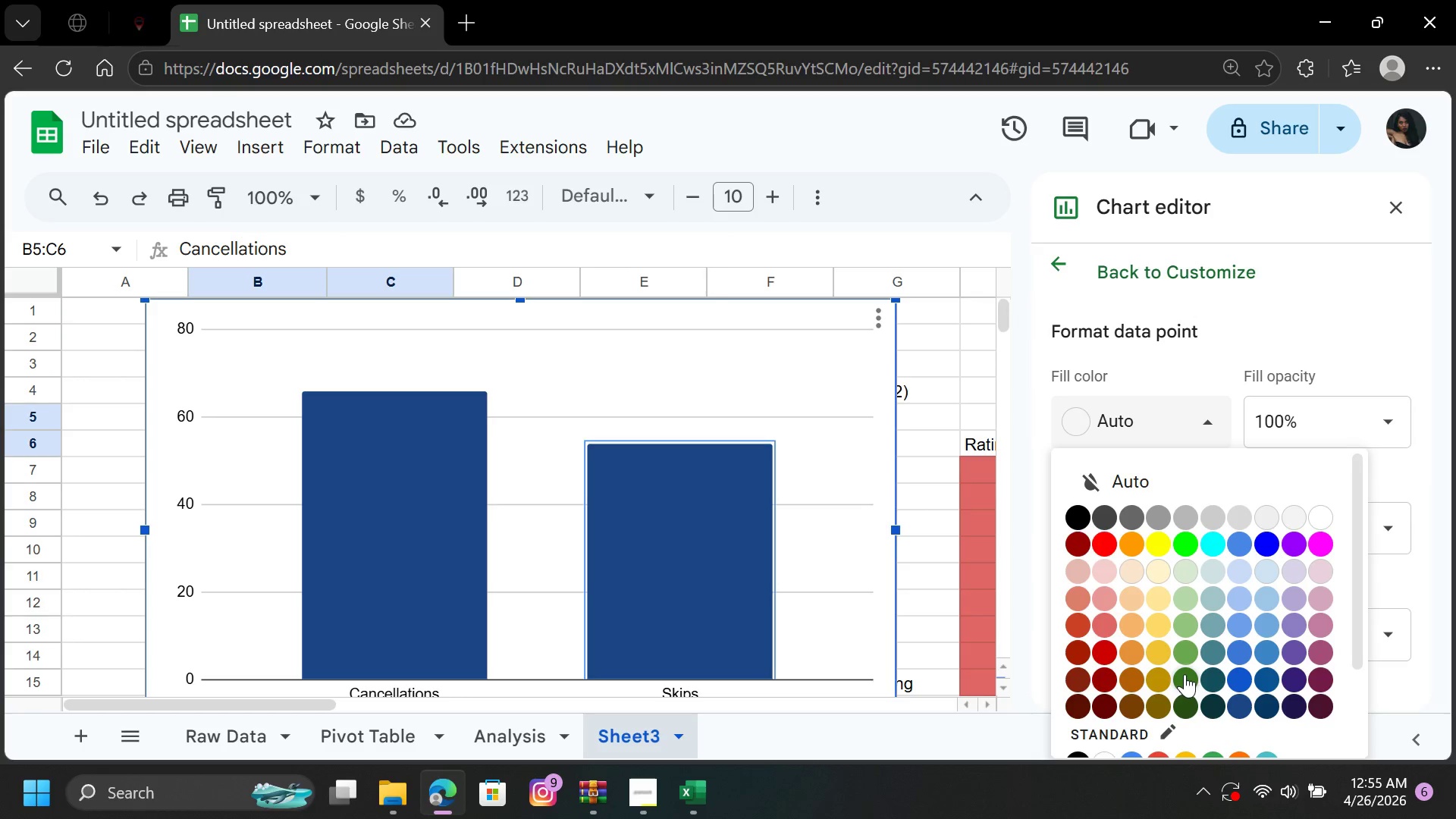 
left_click([1185, 673])
 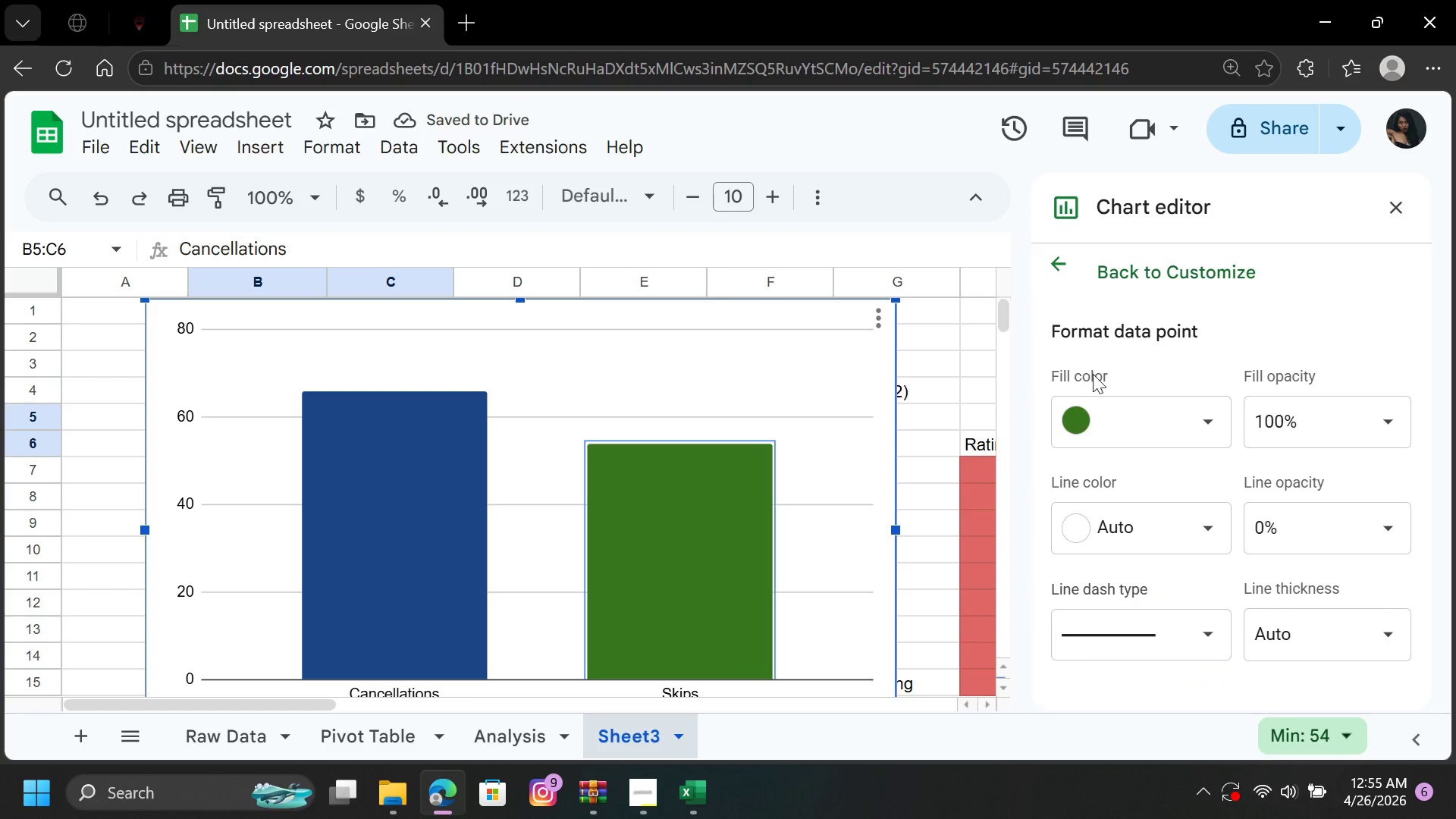 
left_click([1215, 422])
 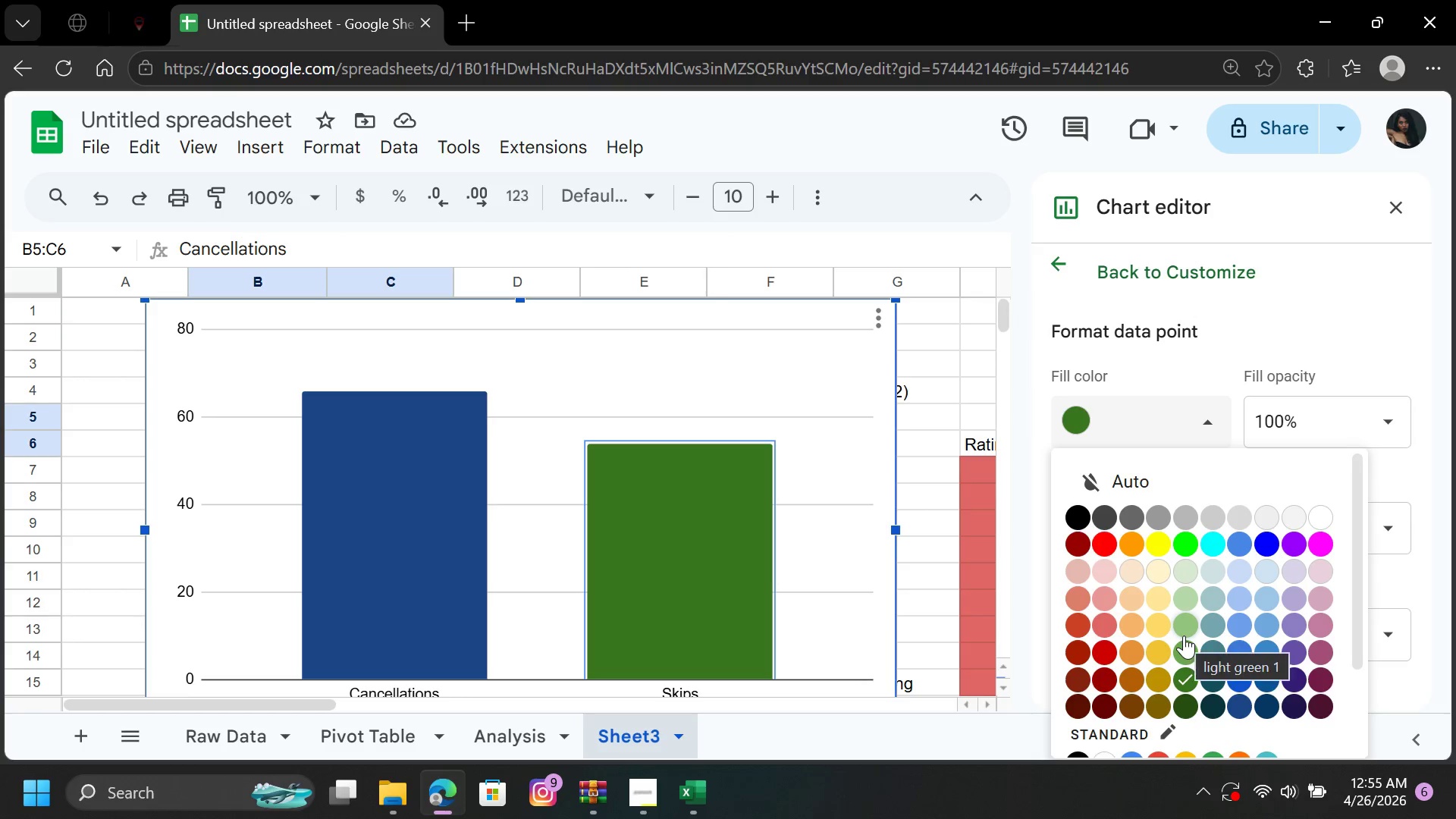 
left_click([1184, 645])
 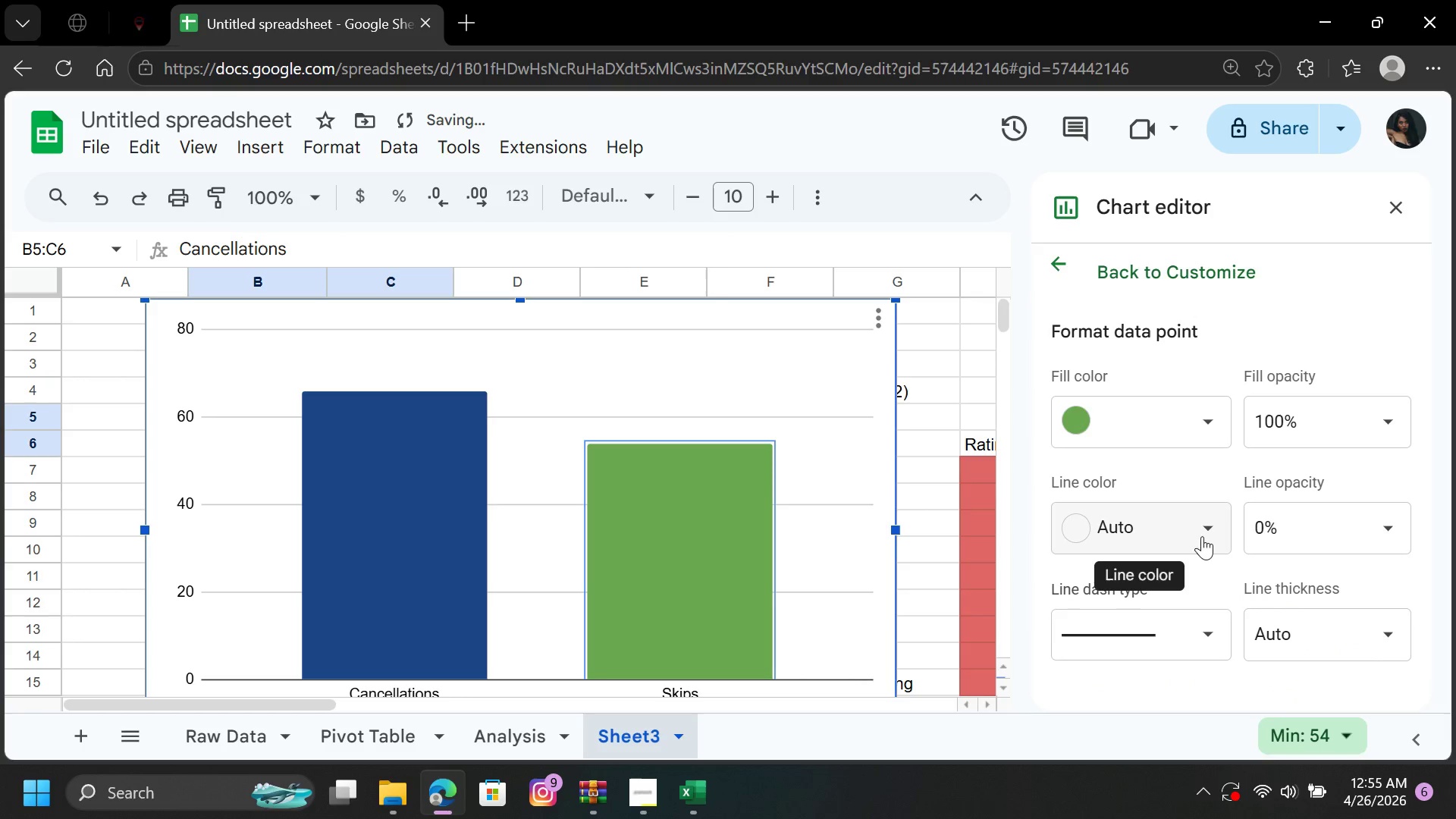 
left_click([1212, 417])
 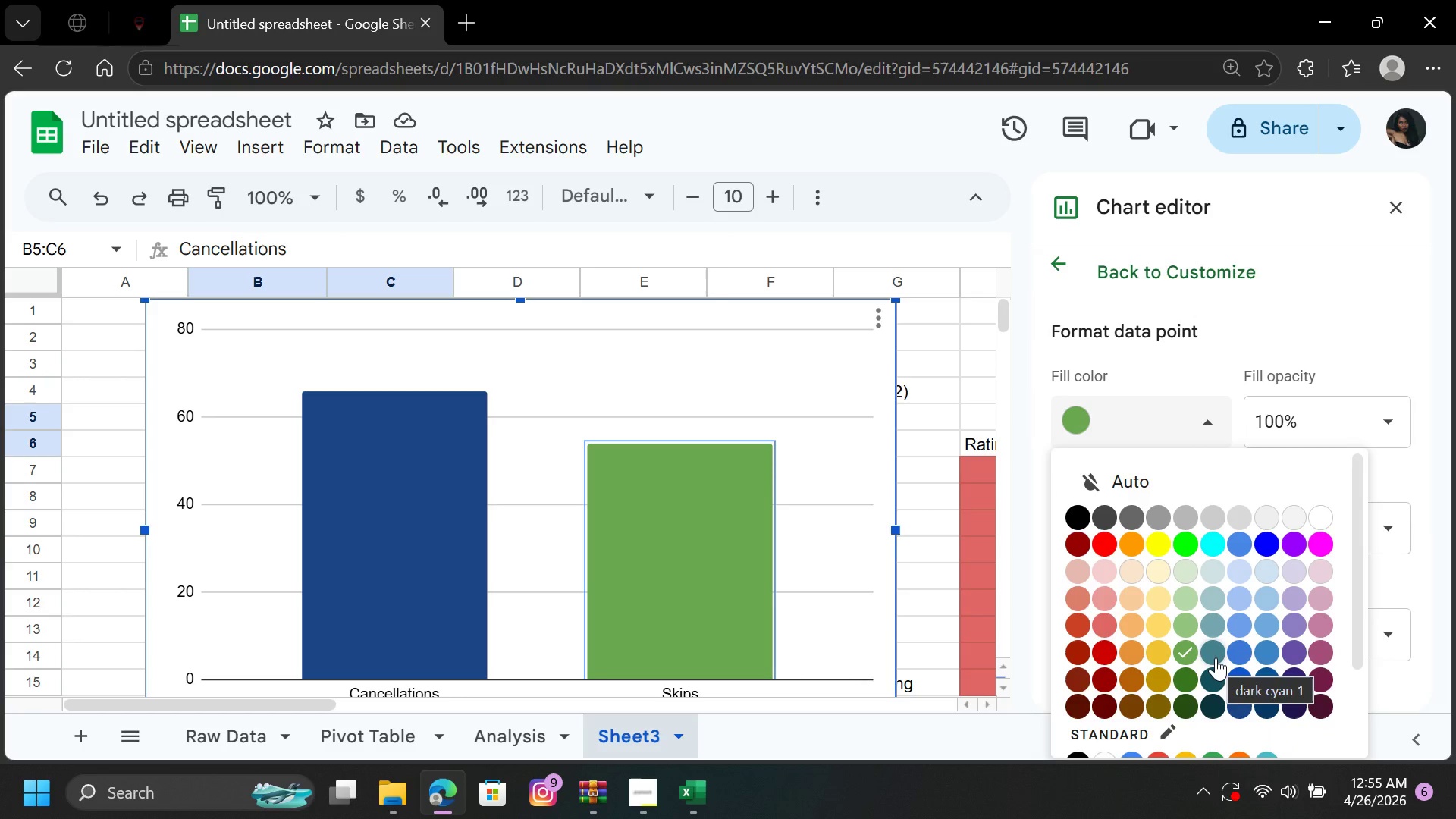 
left_click([1216, 648])
 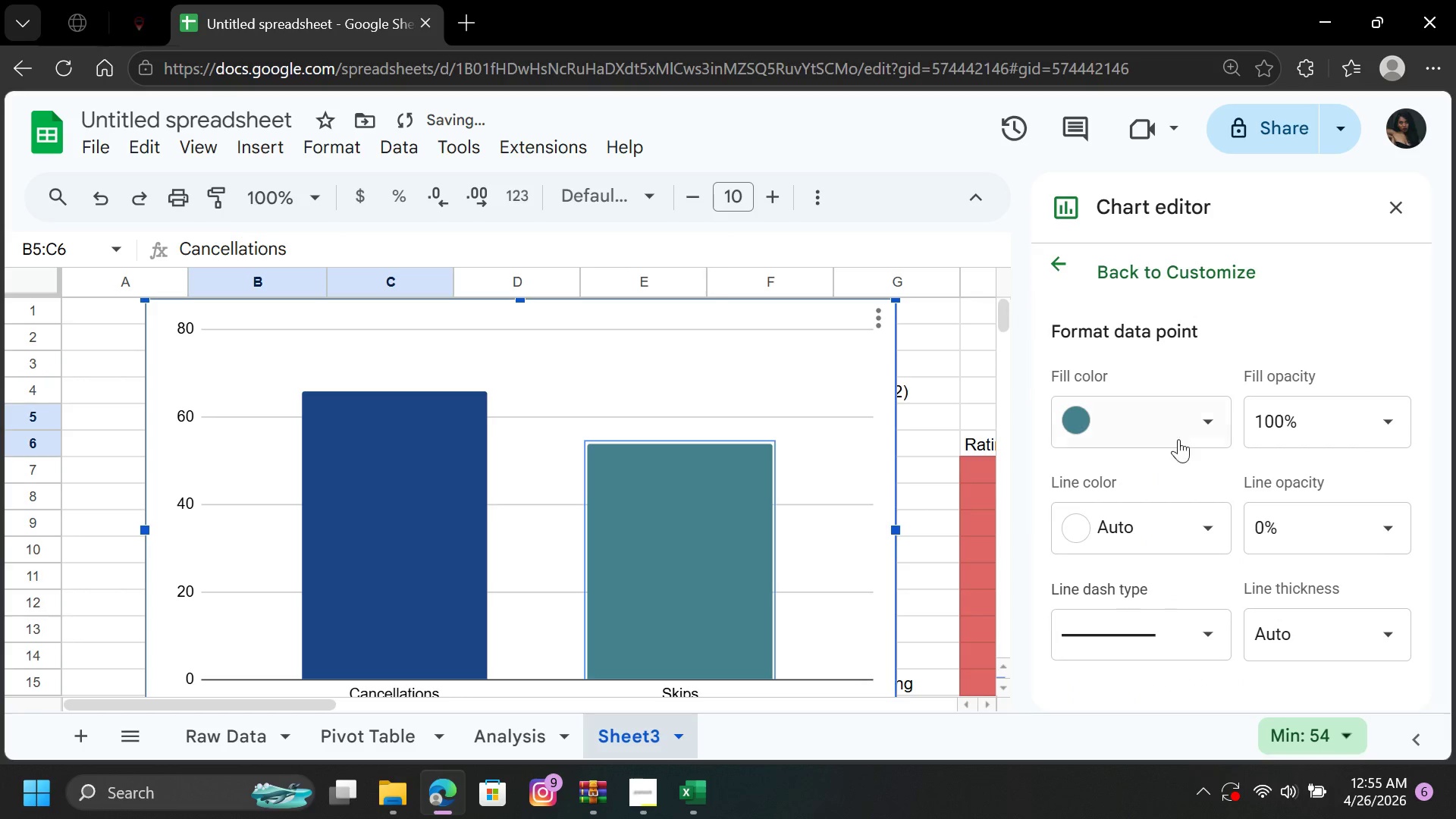 
left_click([1216, 420])
 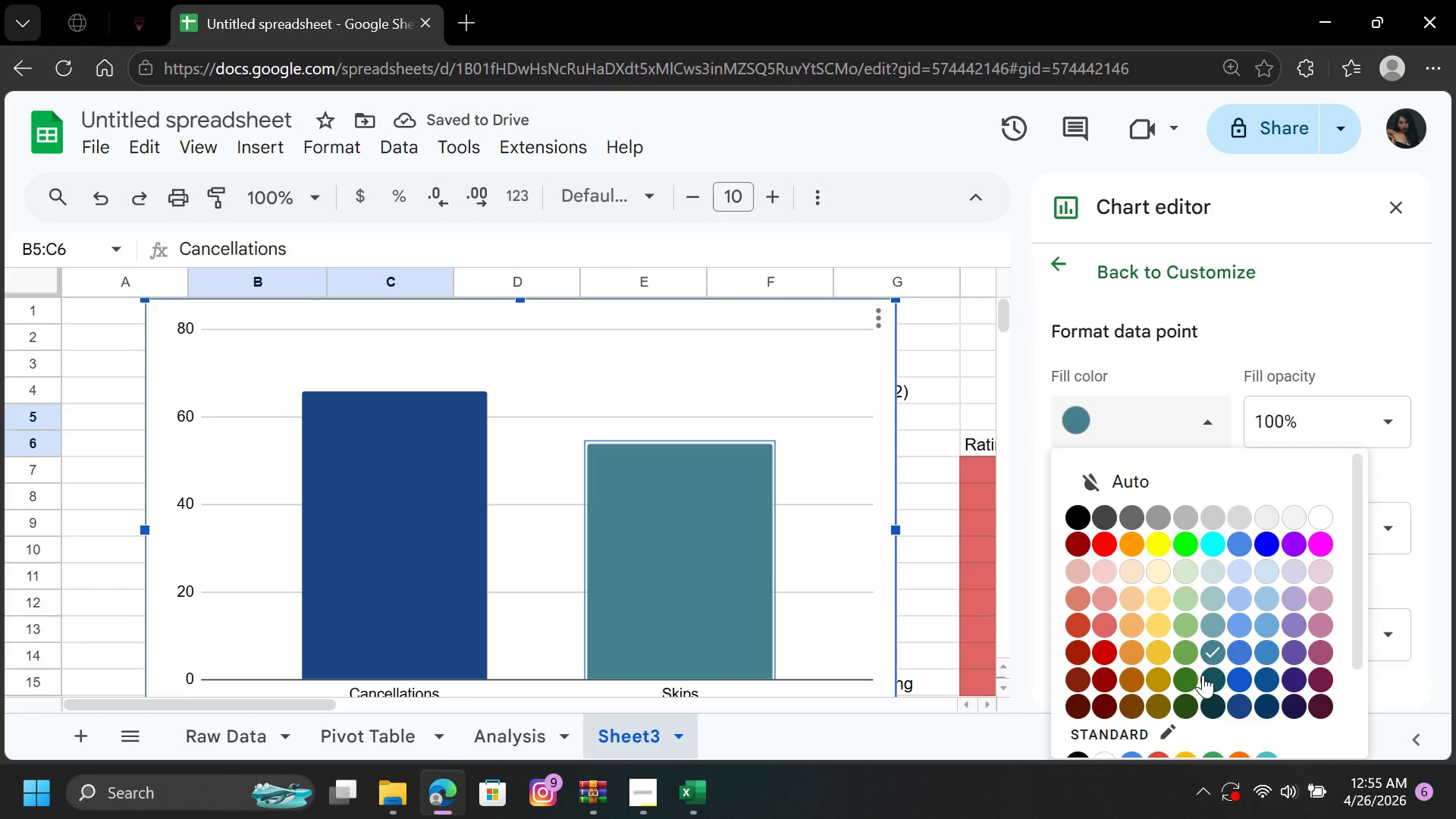 
mouse_move([1199, 675])
 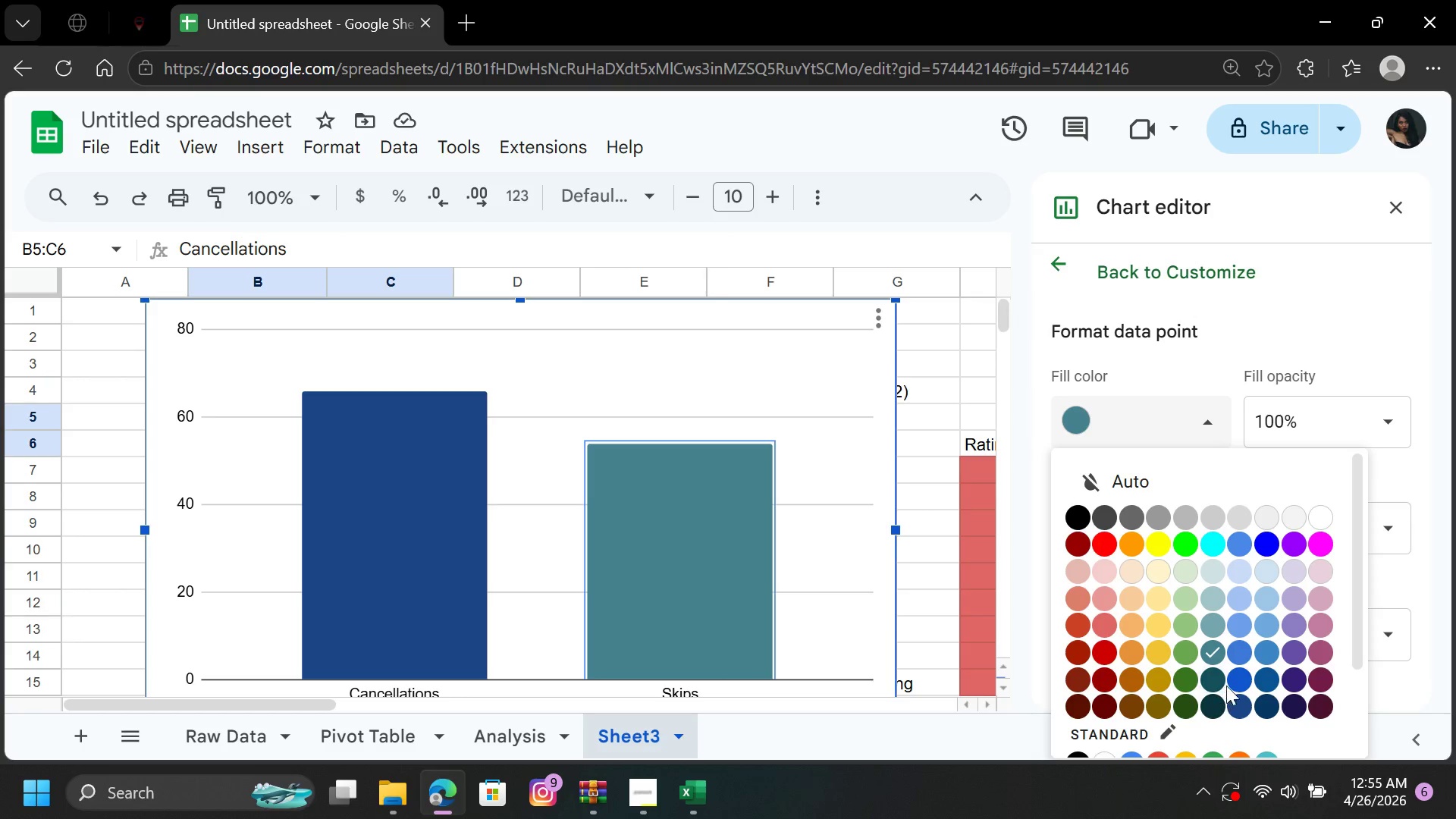 
mouse_move([1247, 661])
 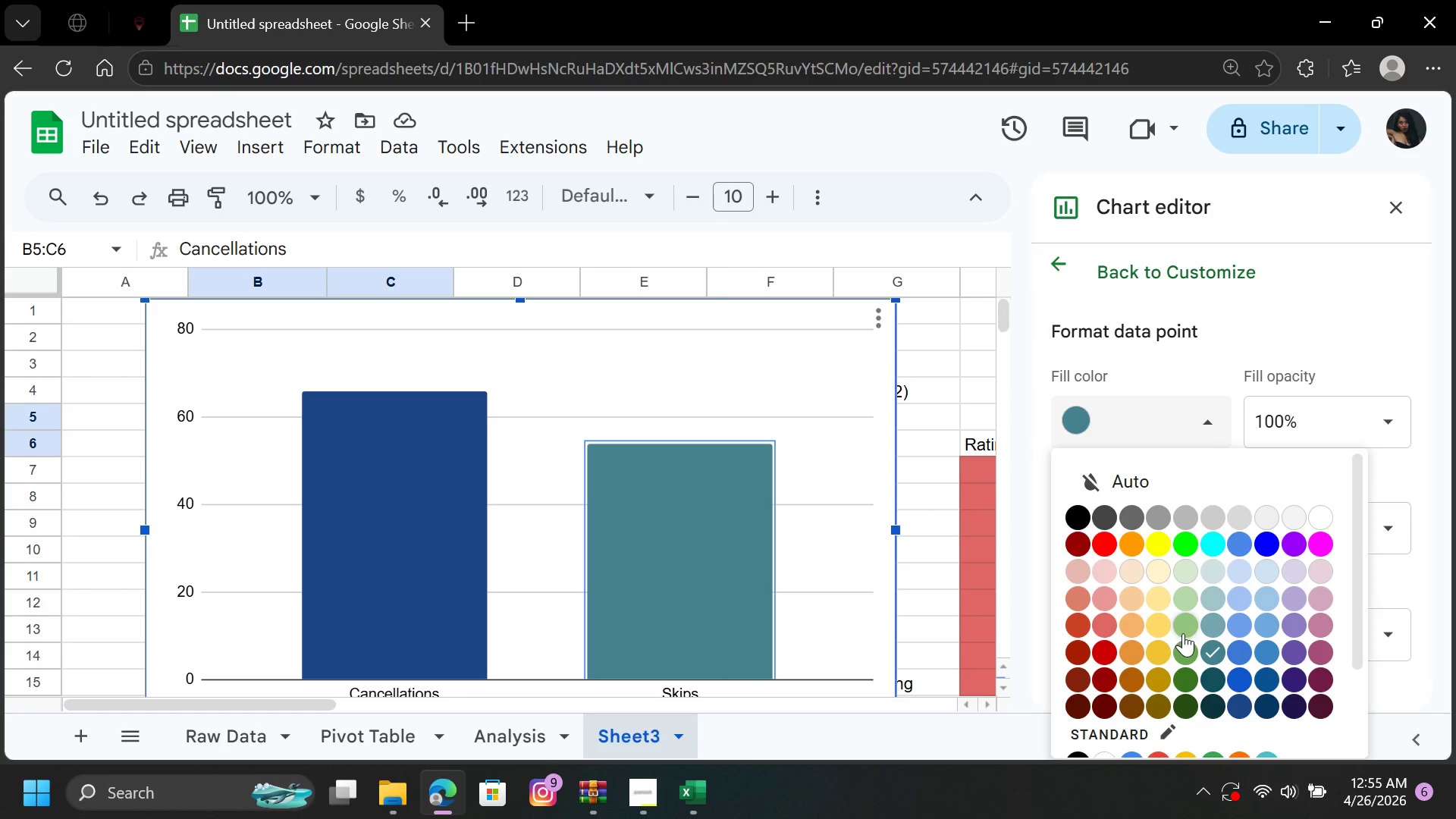 
left_click([1192, 625])
 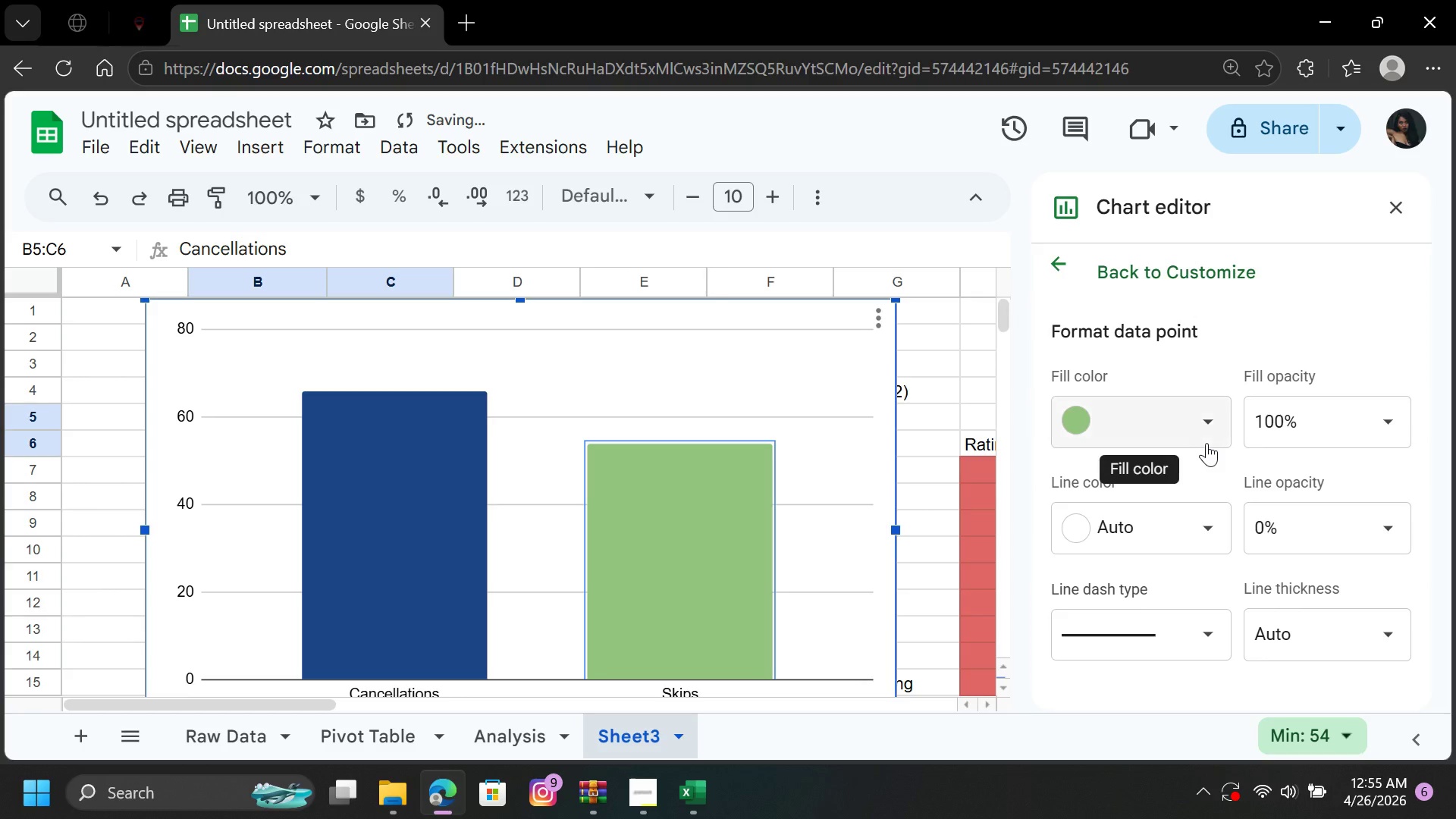 
left_click([1210, 424])
 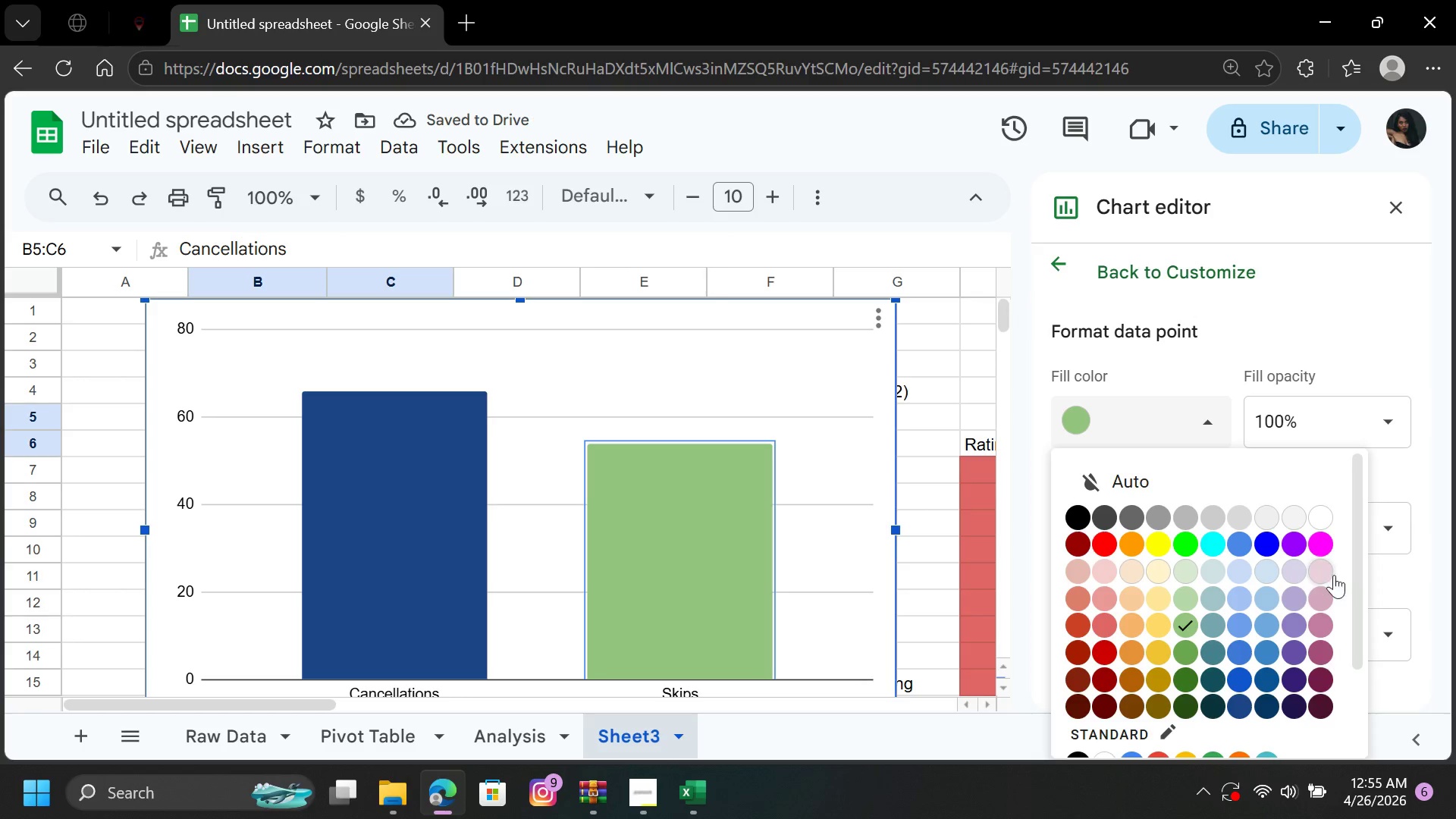 
left_click_drag(start_coordinate=[1357, 573], to_coordinate=[1374, 643])
 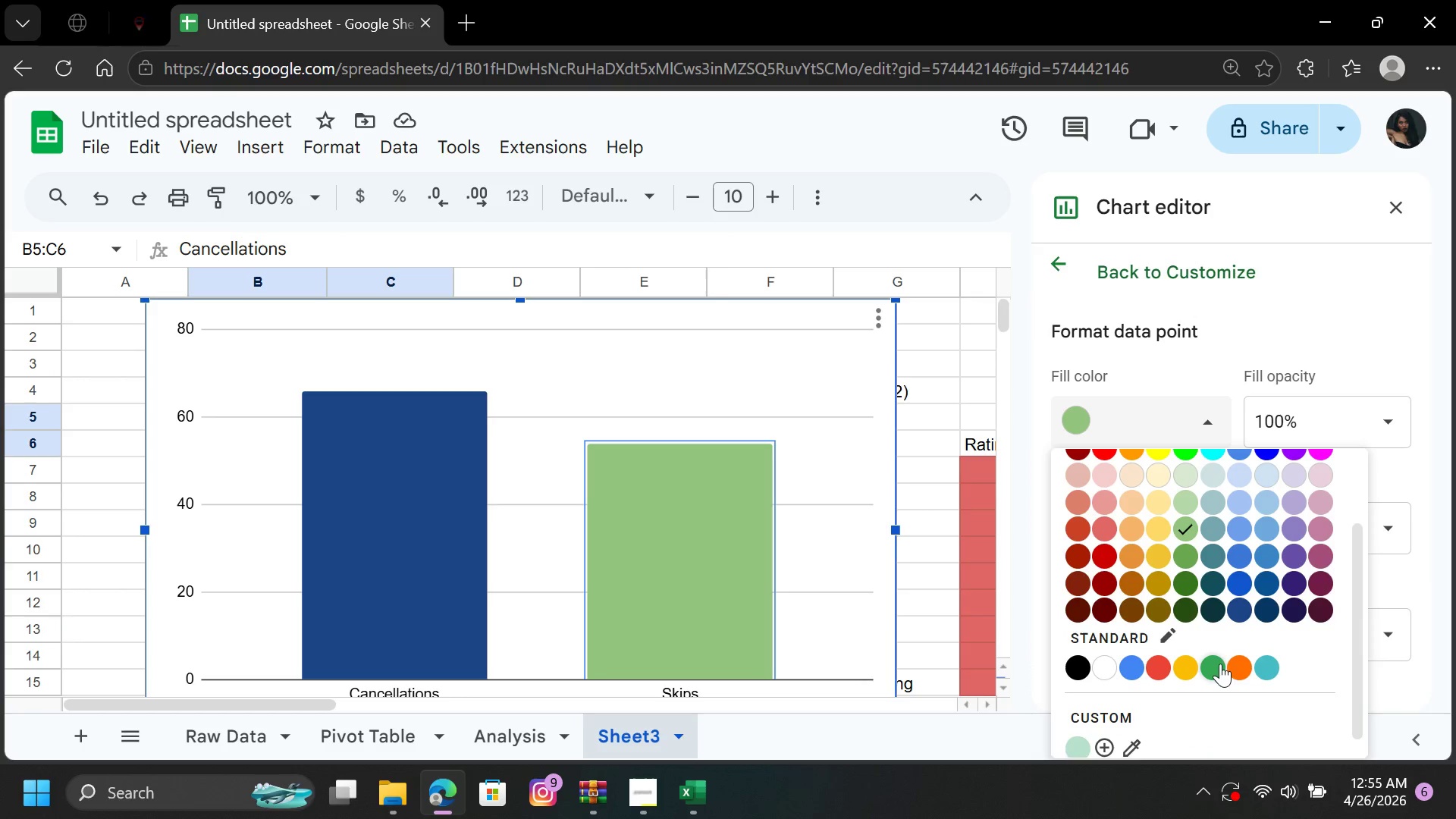 
left_click([1218, 664])
 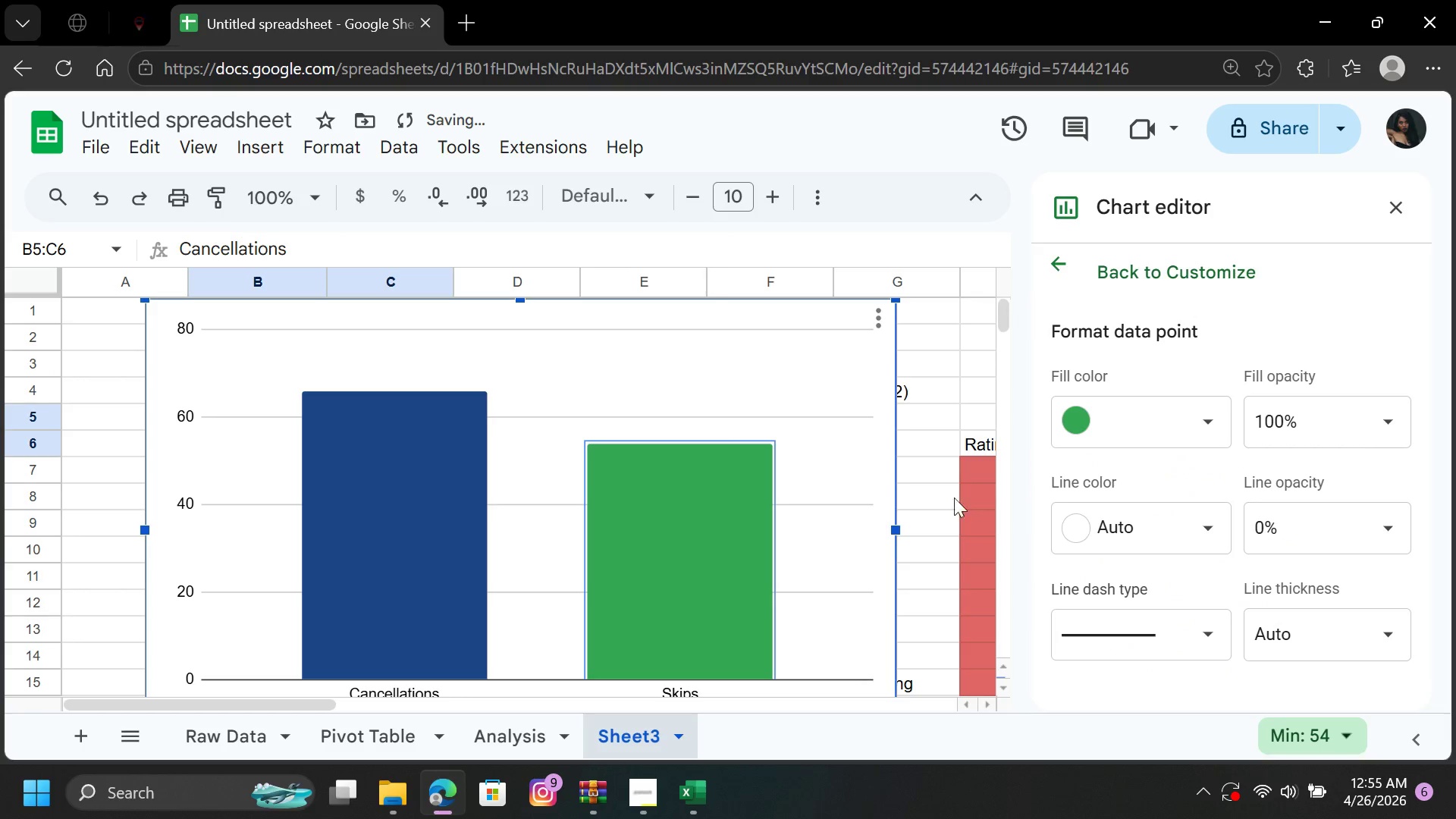 
left_click([852, 455])
 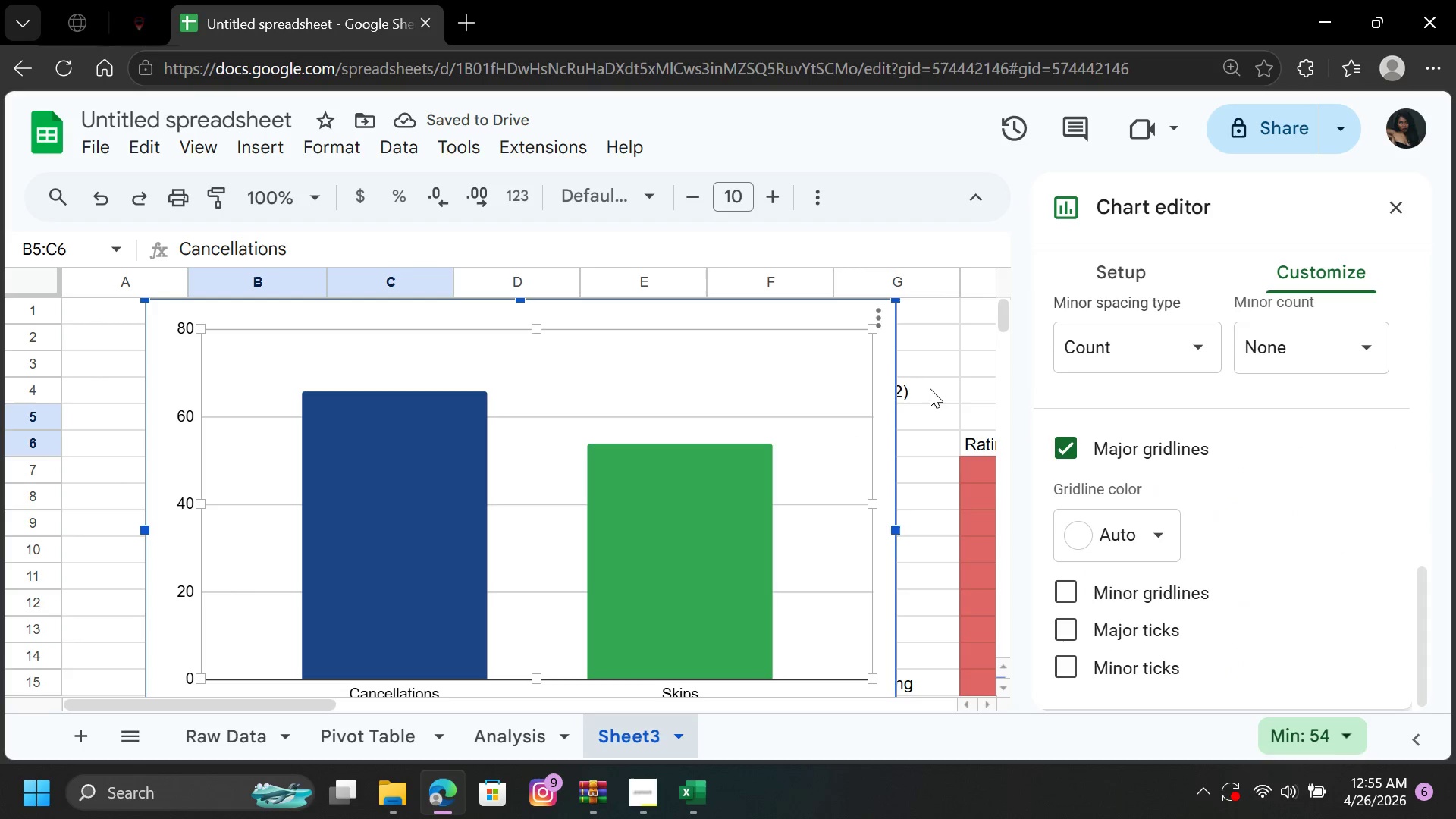 
left_click([929, 376])
 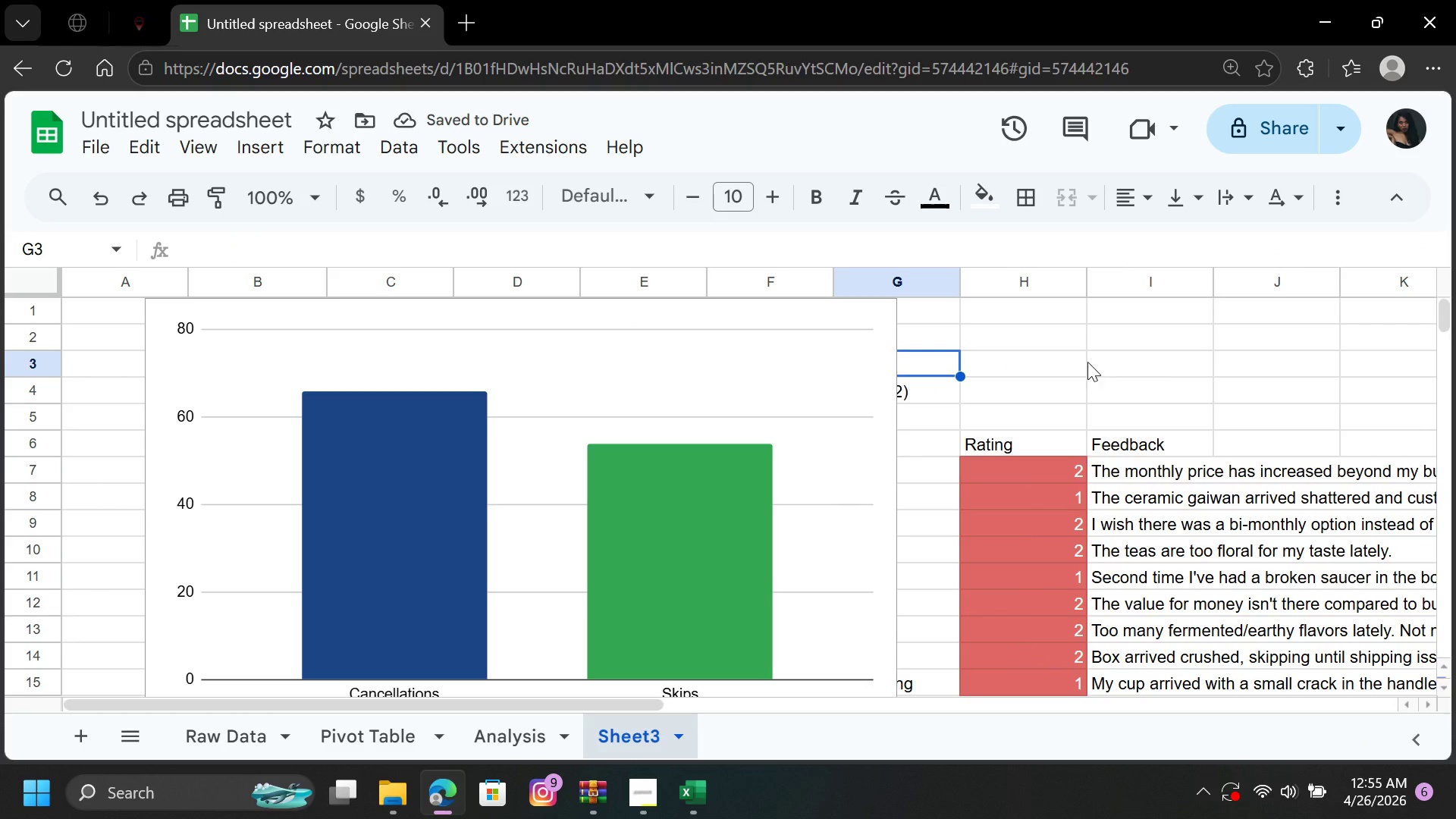 
left_click([1088, 362])
 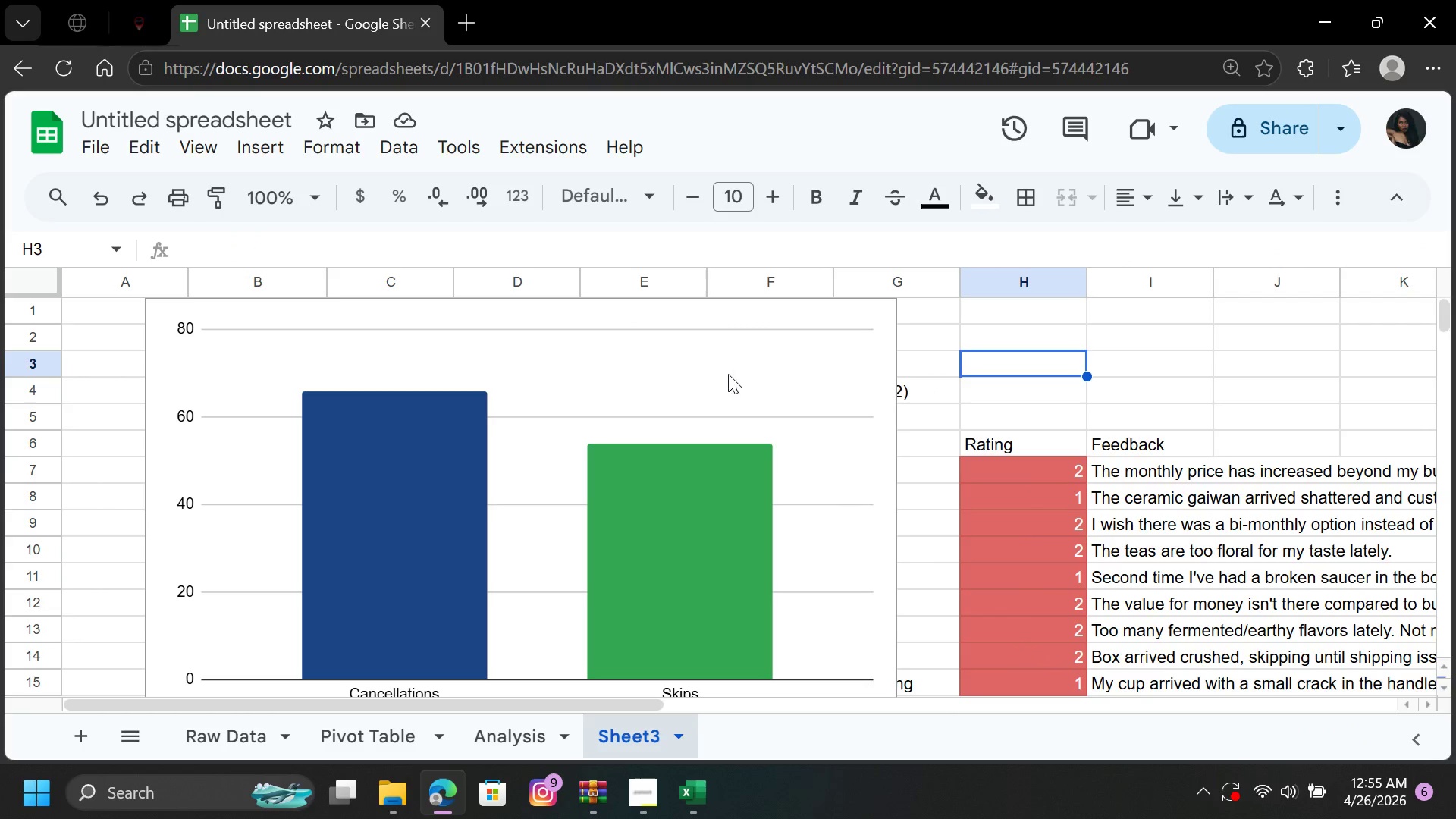 
left_click_drag(start_coordinate=[736, 352], to_coordinate=[846, 364])
 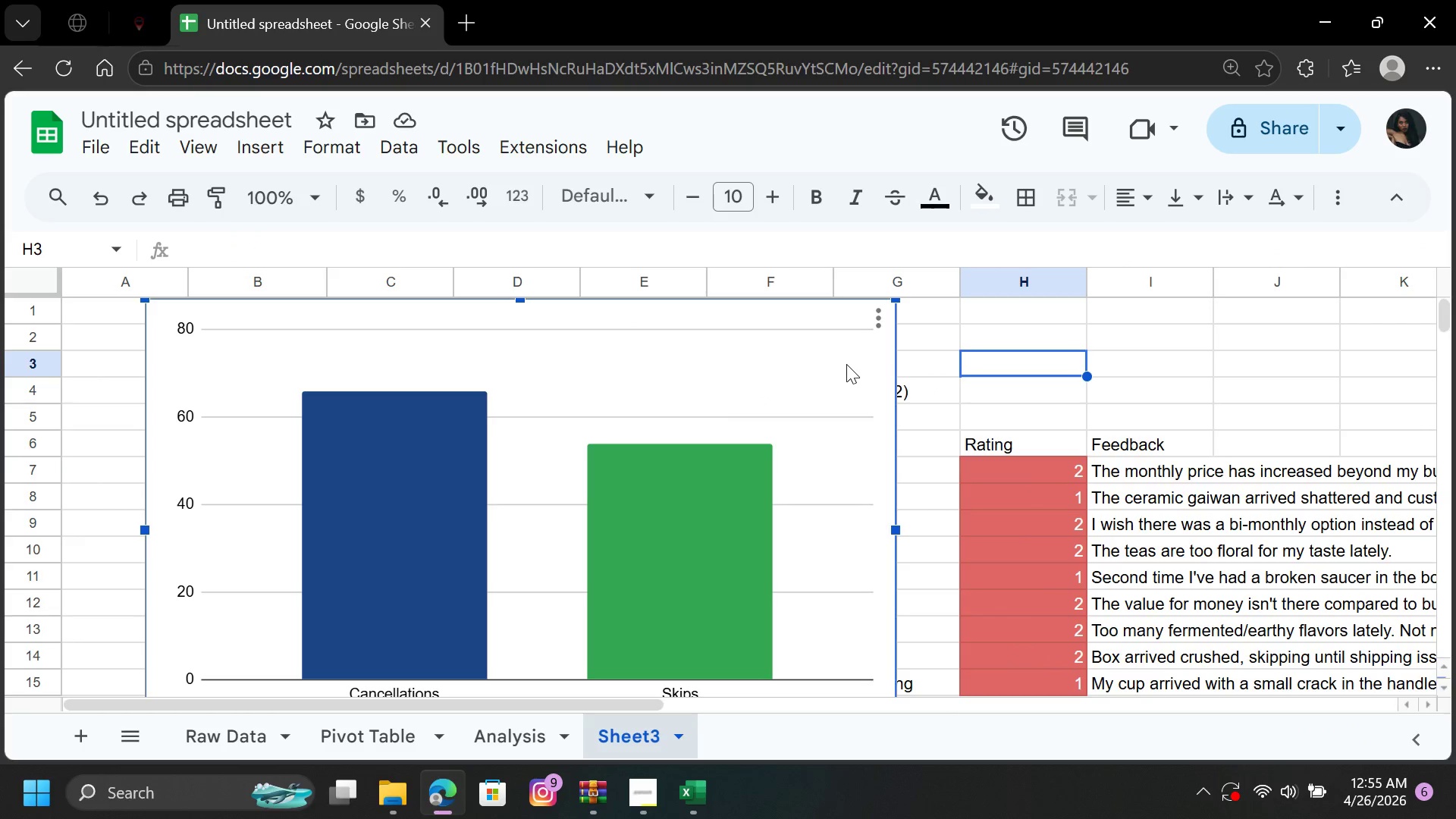 
left_click([846, 364])
 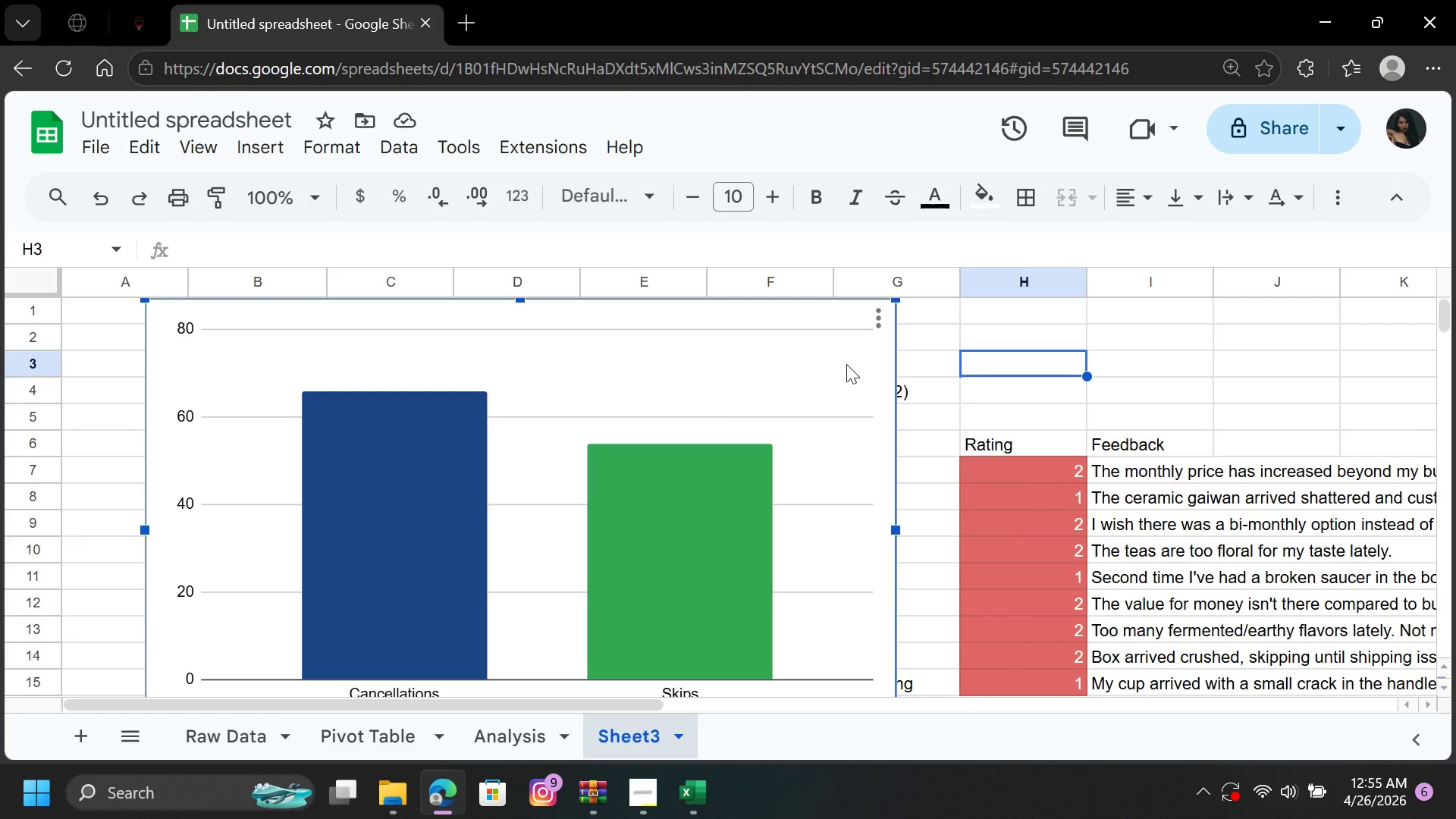 
left_click_drag(start_coordinate=[846, 364], to_coordinate=[846, 243])
 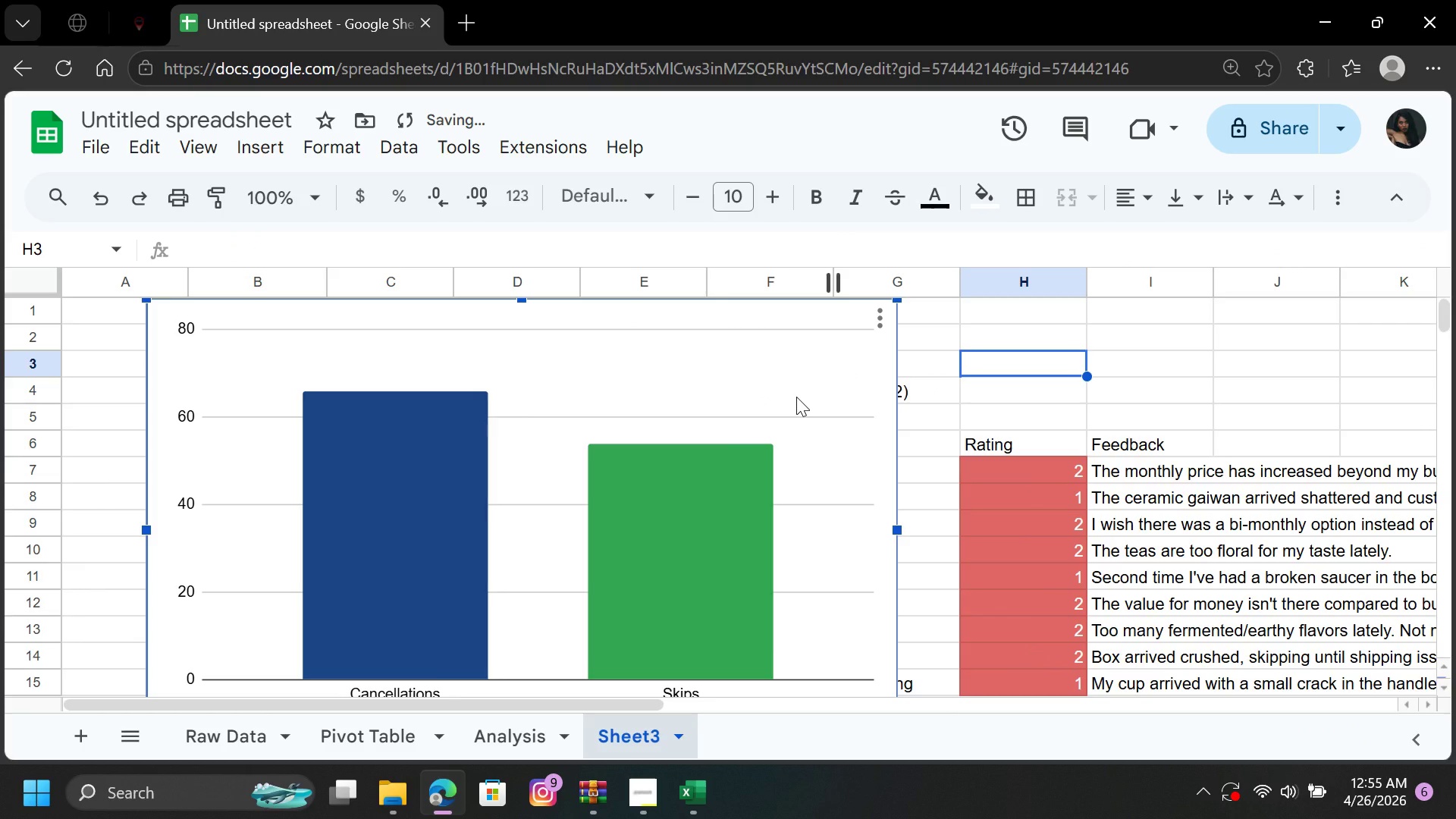 
left_click_drag(start_coordinate=[796, 397], to_coordinate=[800, 441])
 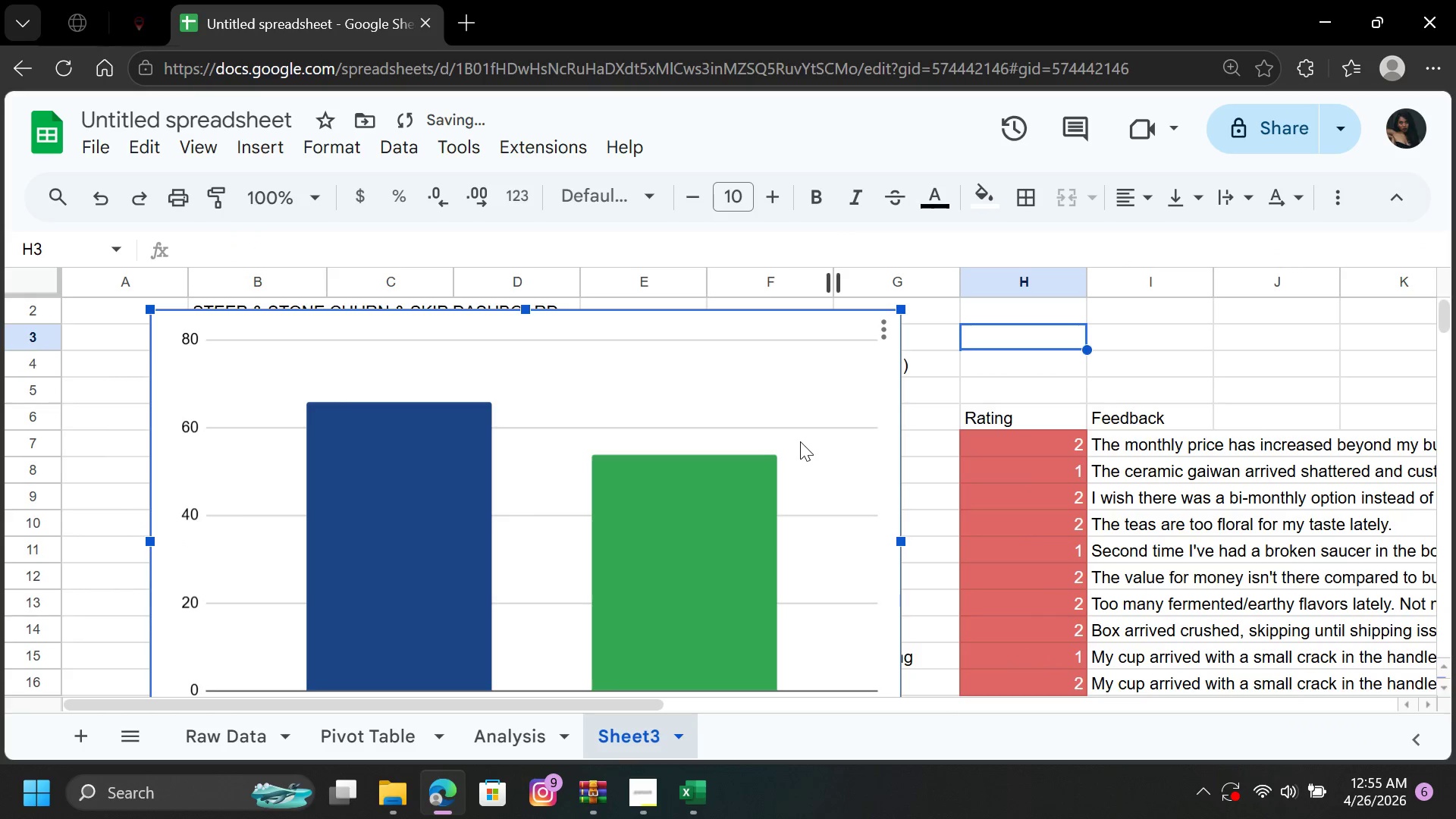 
left_click([800, 441])